 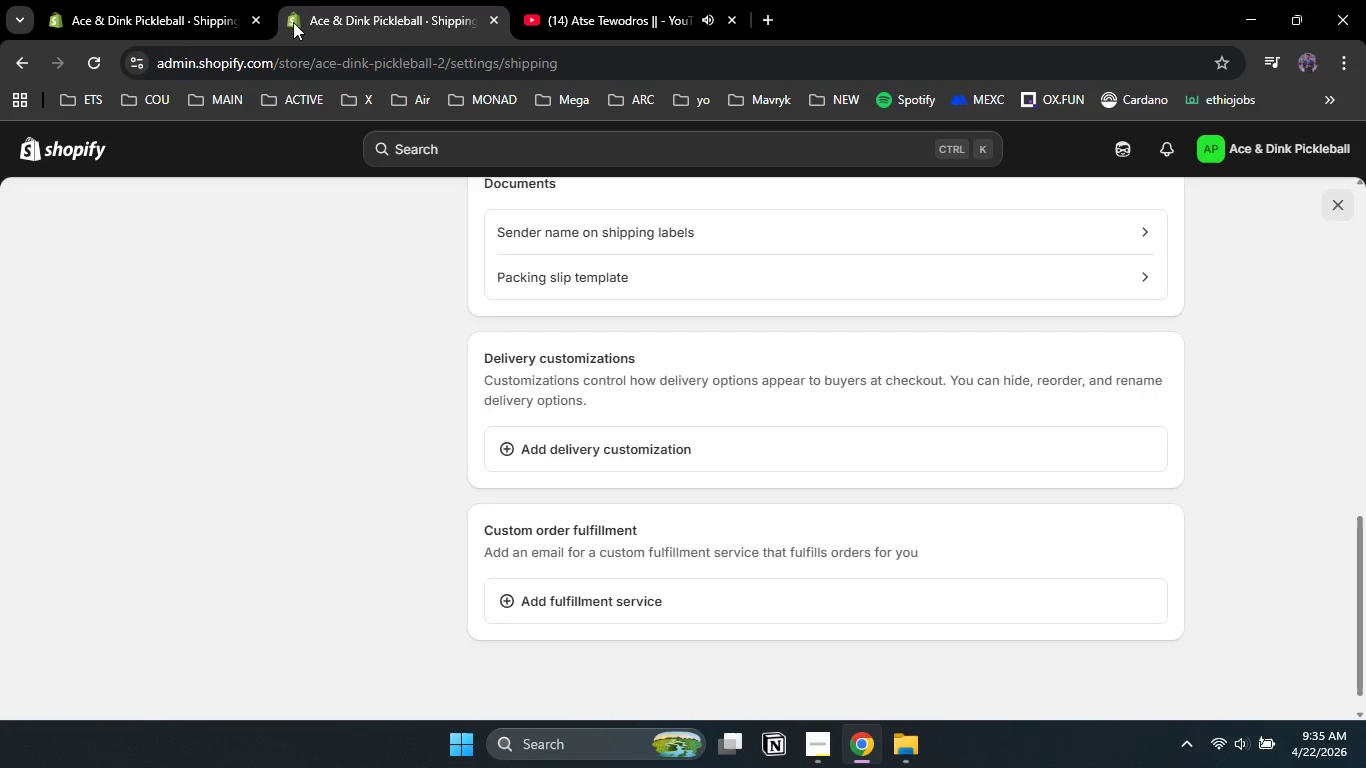 
left_click([179, 8])
 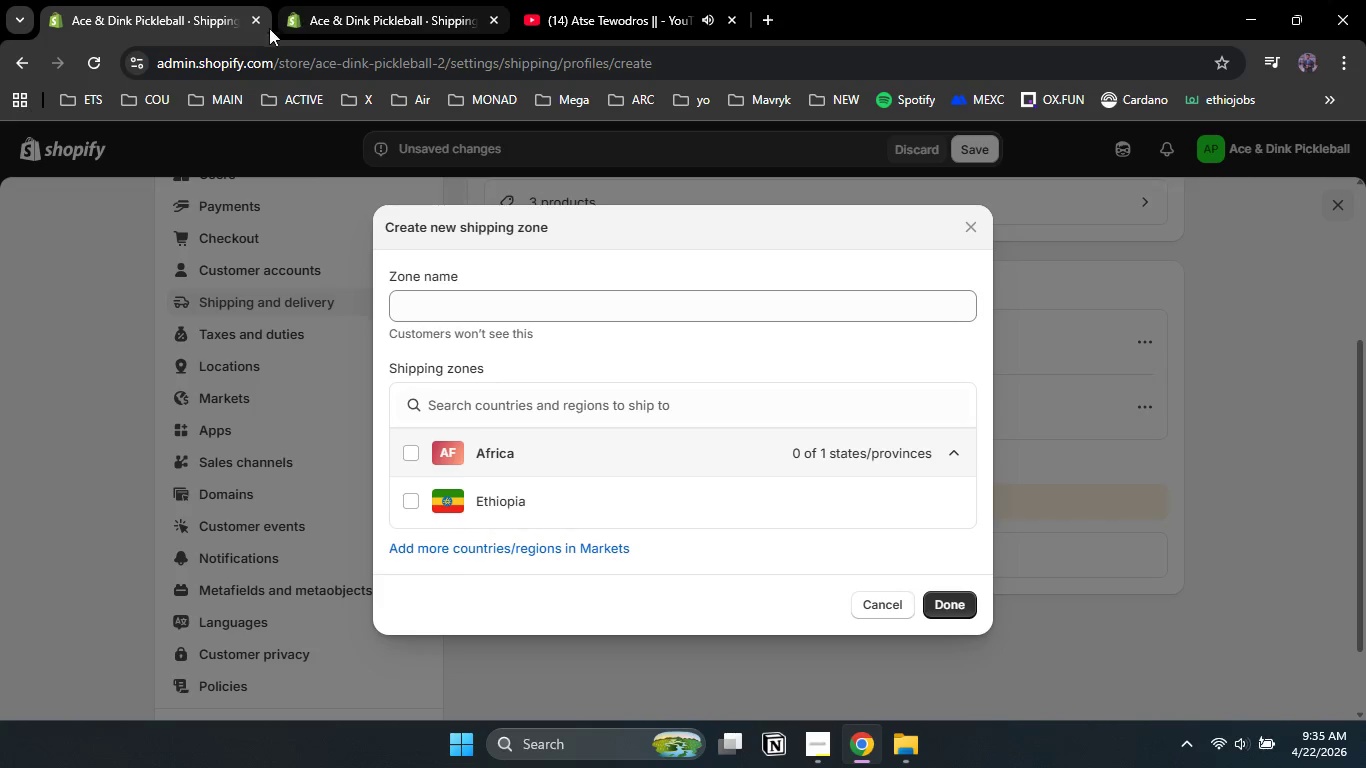 
left_click([254, 15])
 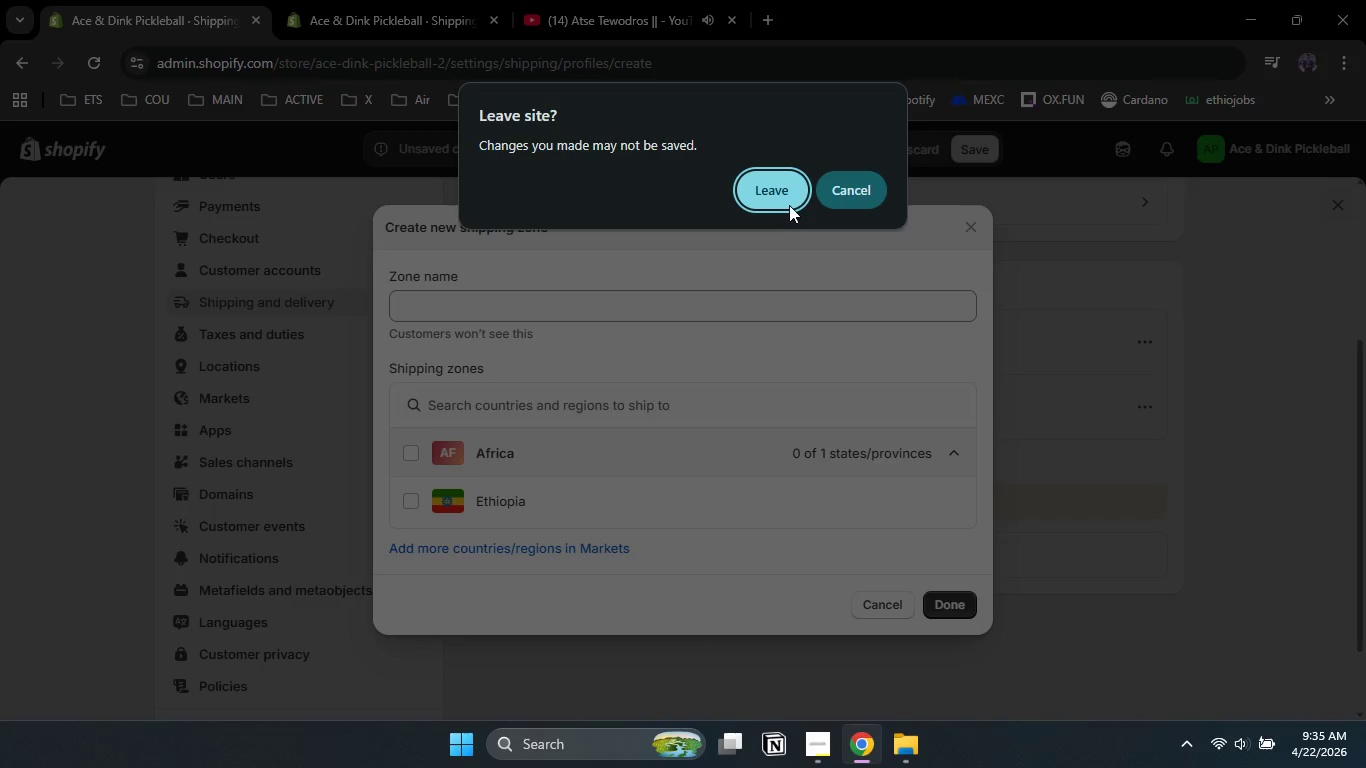 
left_click([780, 200])
 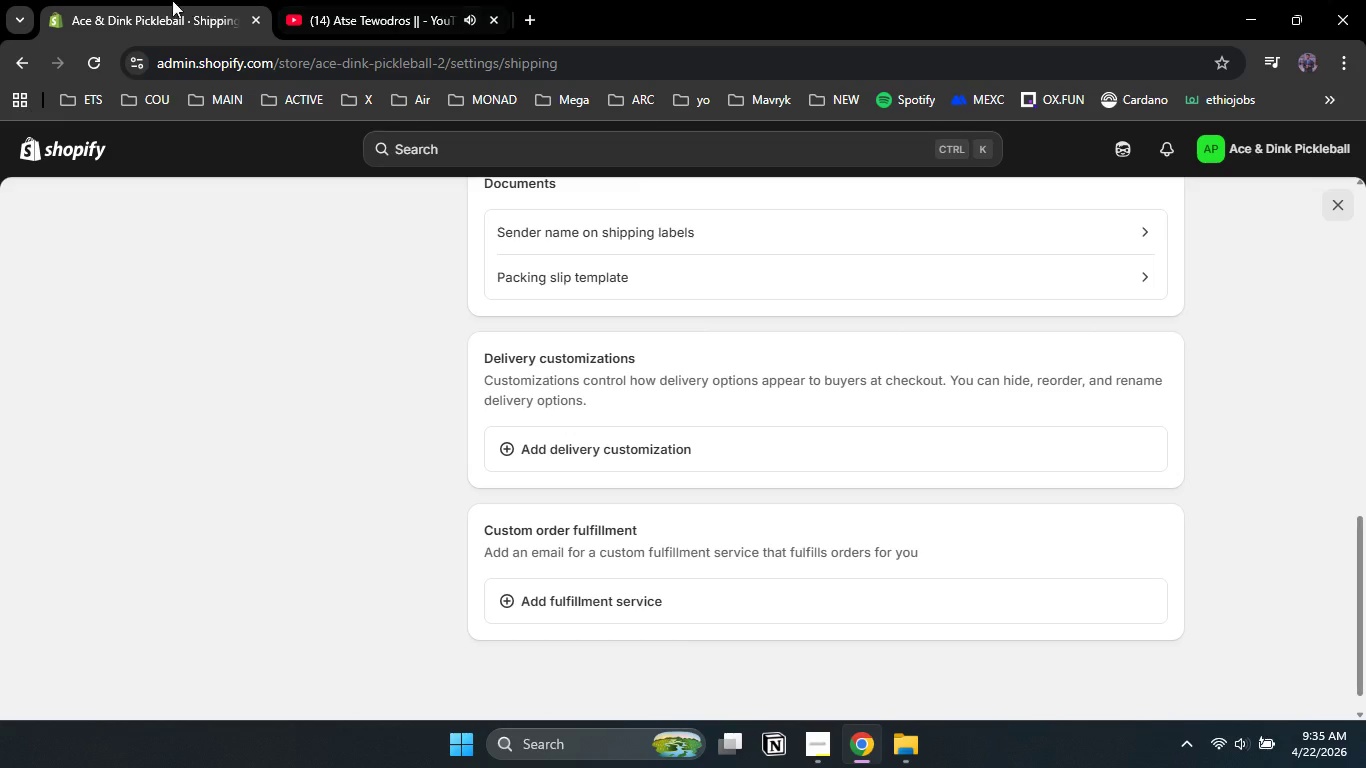 
left_click([158, 0])
 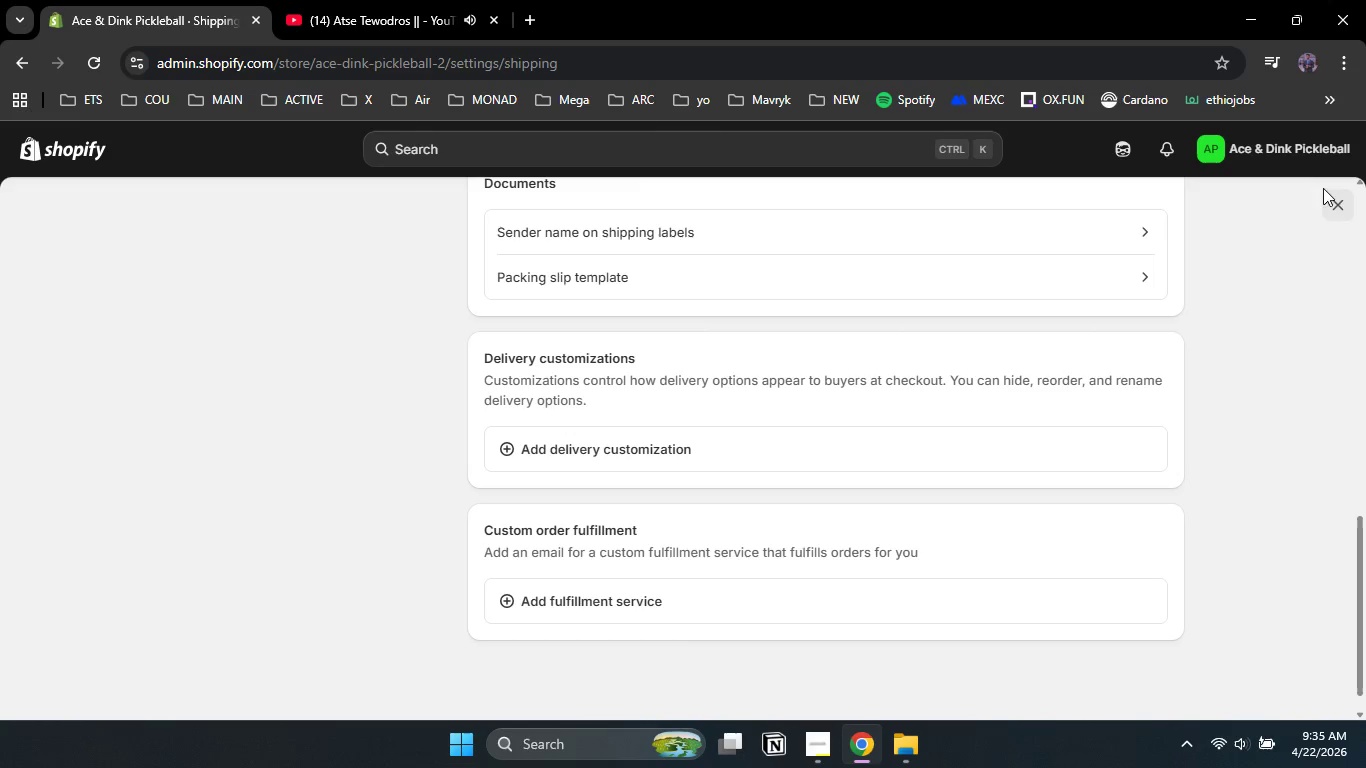 
left_click([1341, 206])
 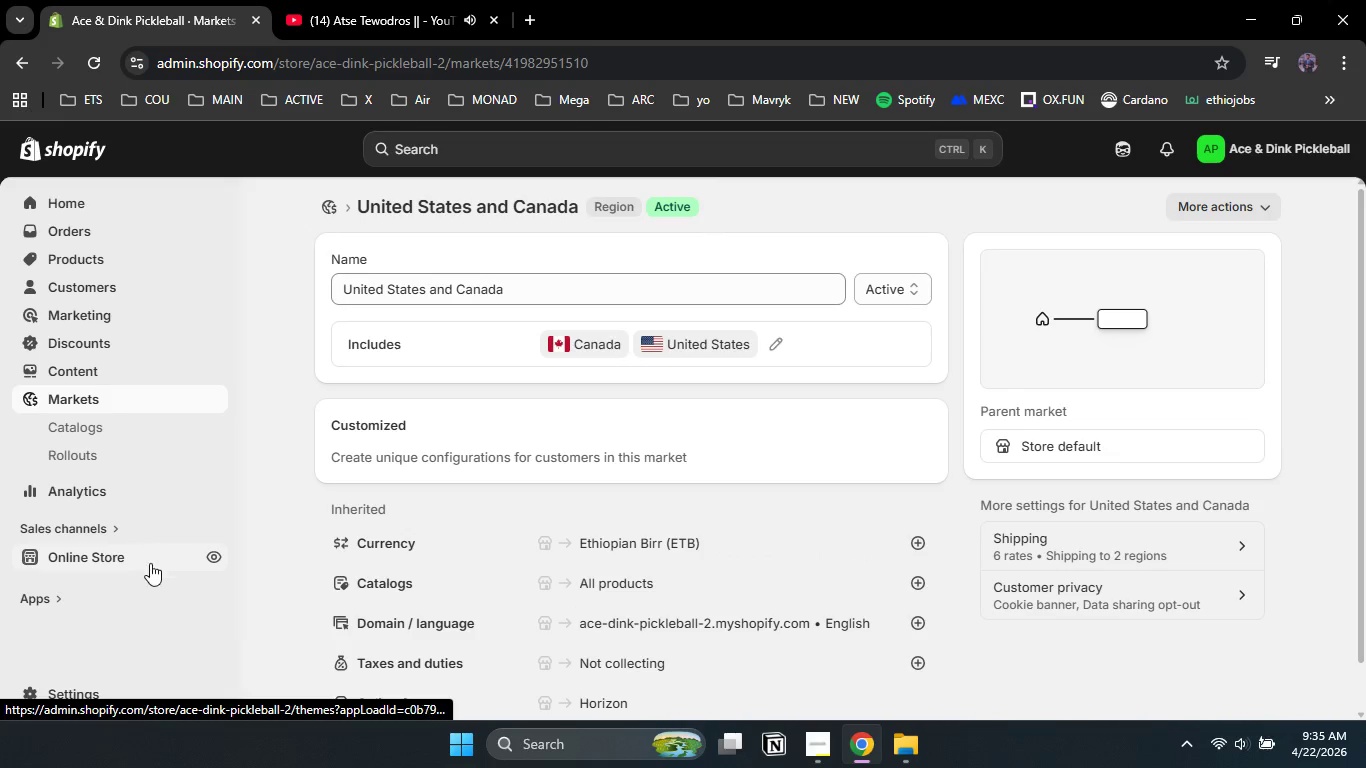 
left_click([209, 563])
 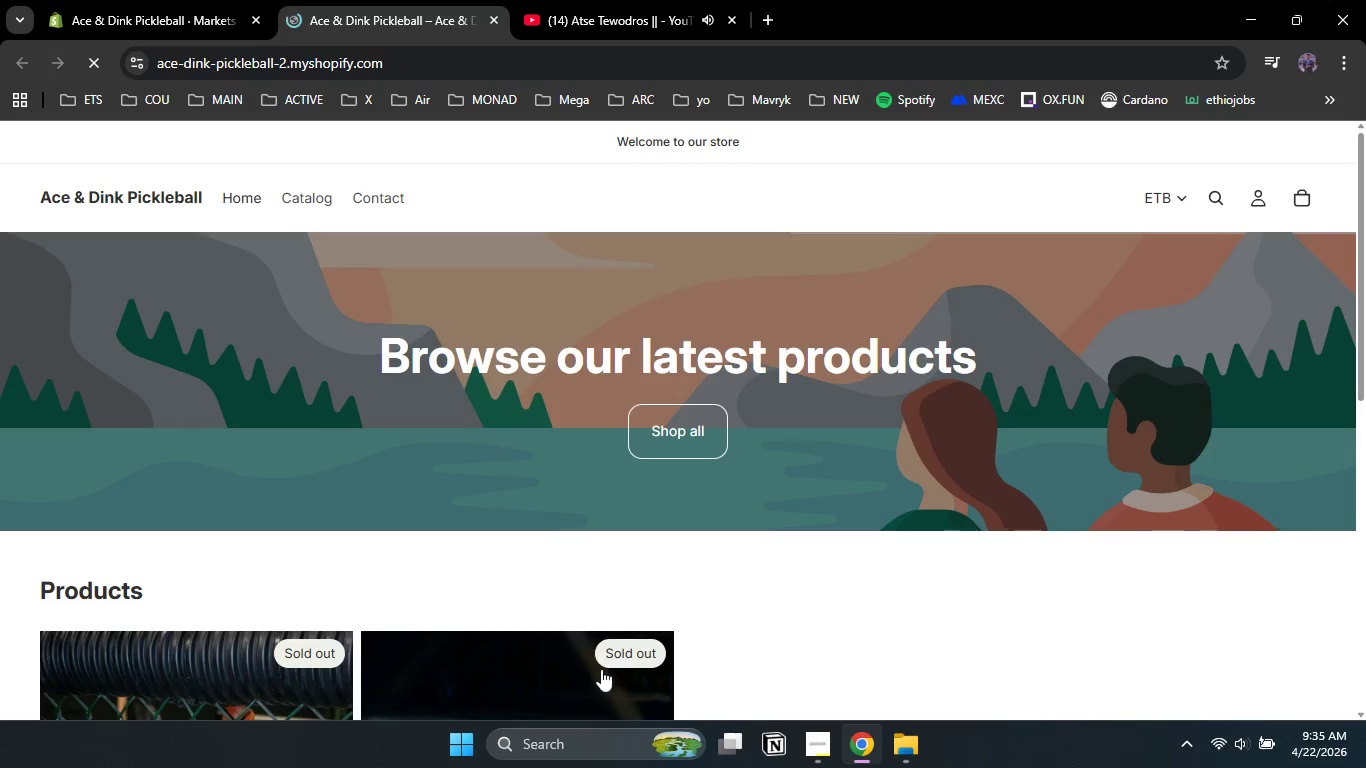 
wait(7.23)
 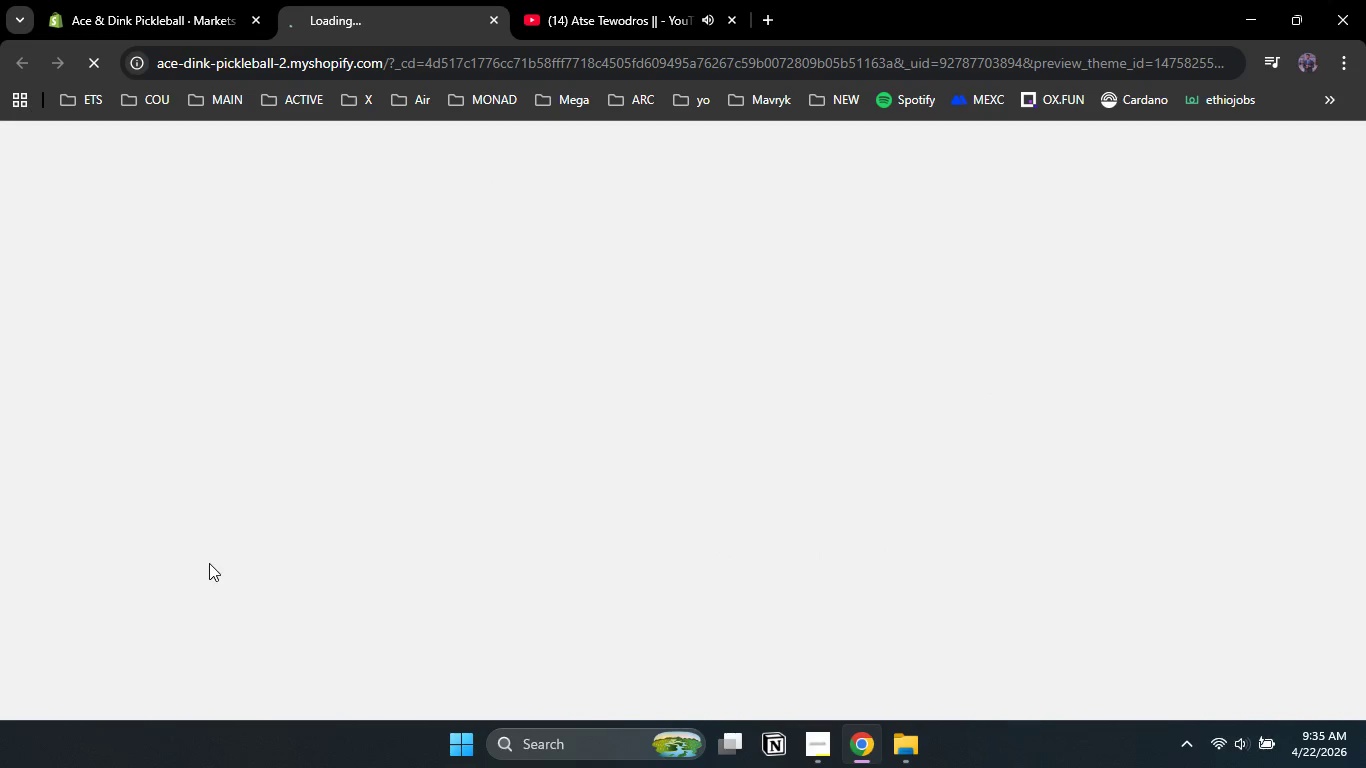 
left_click([148, 0])
 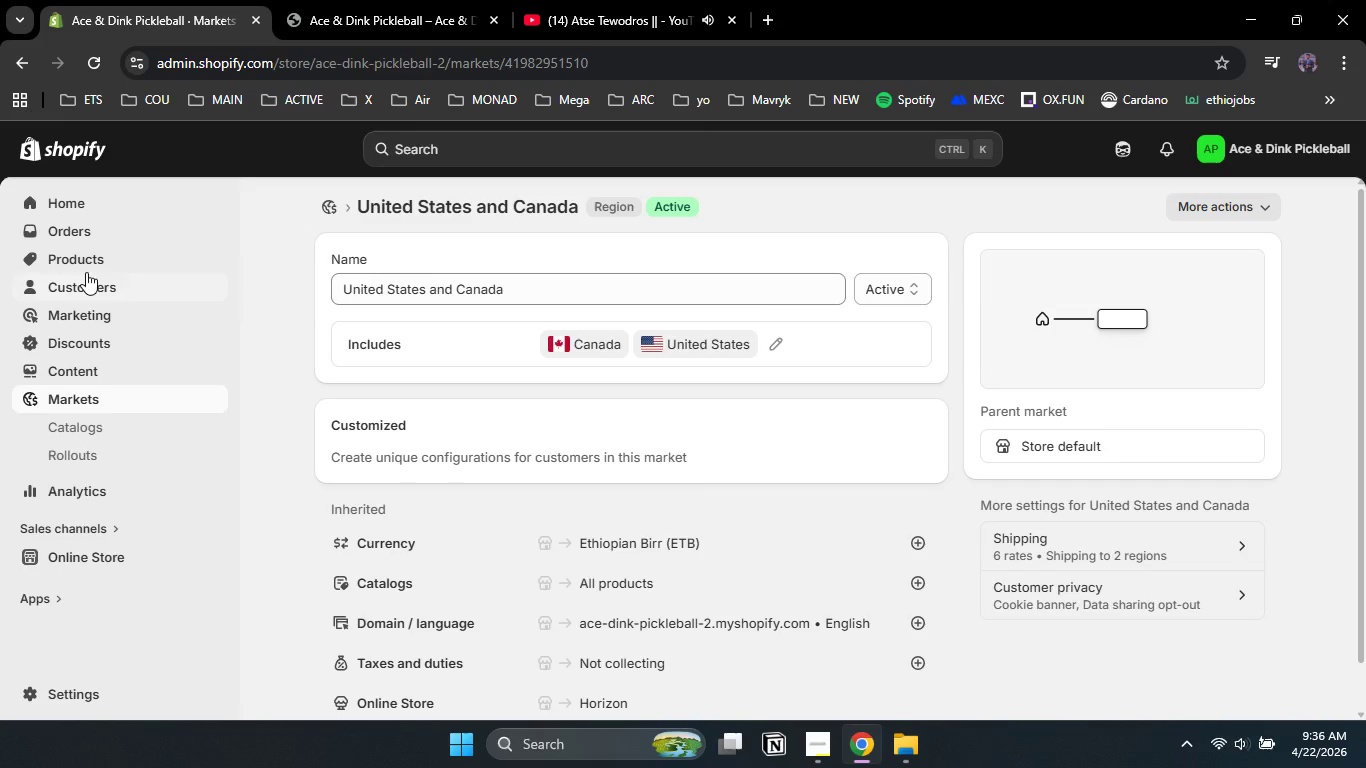 
left_click([83, 261])
 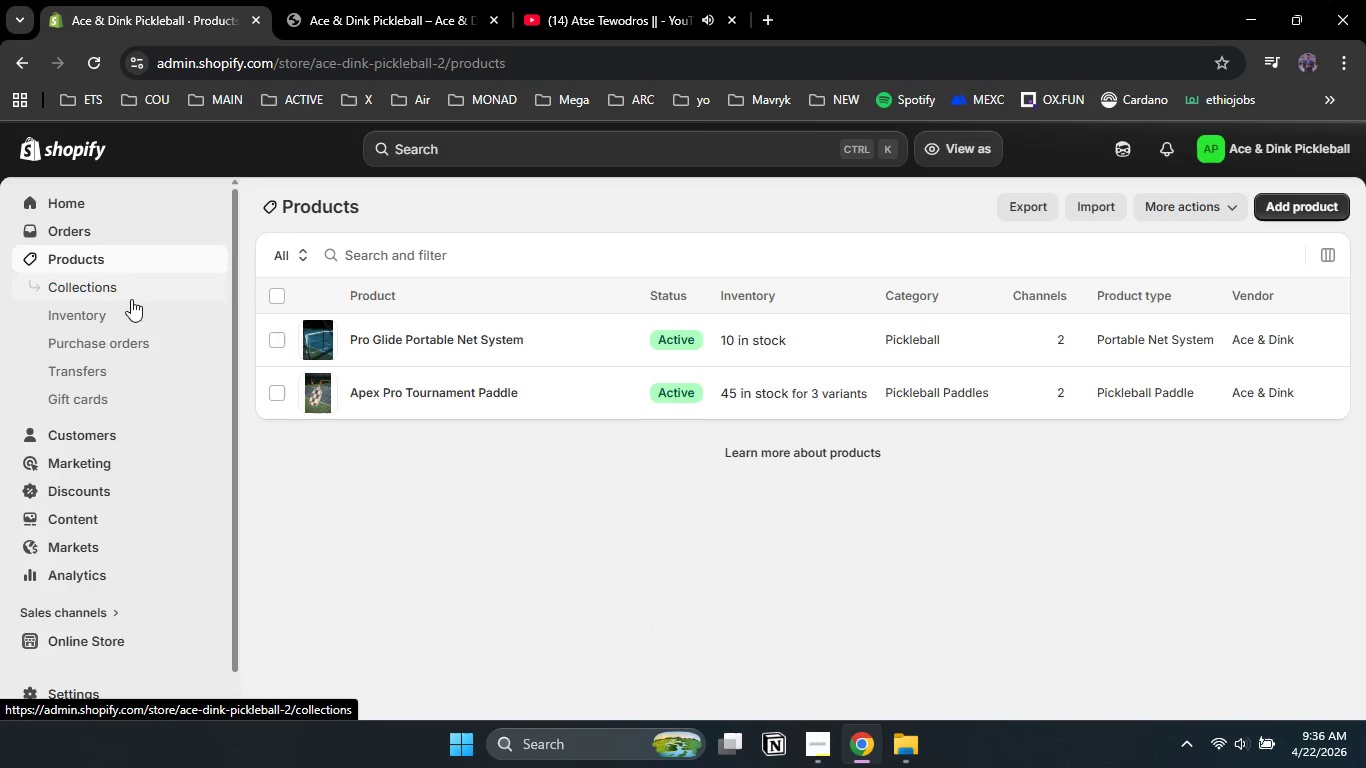 
left_click([401, 341])
 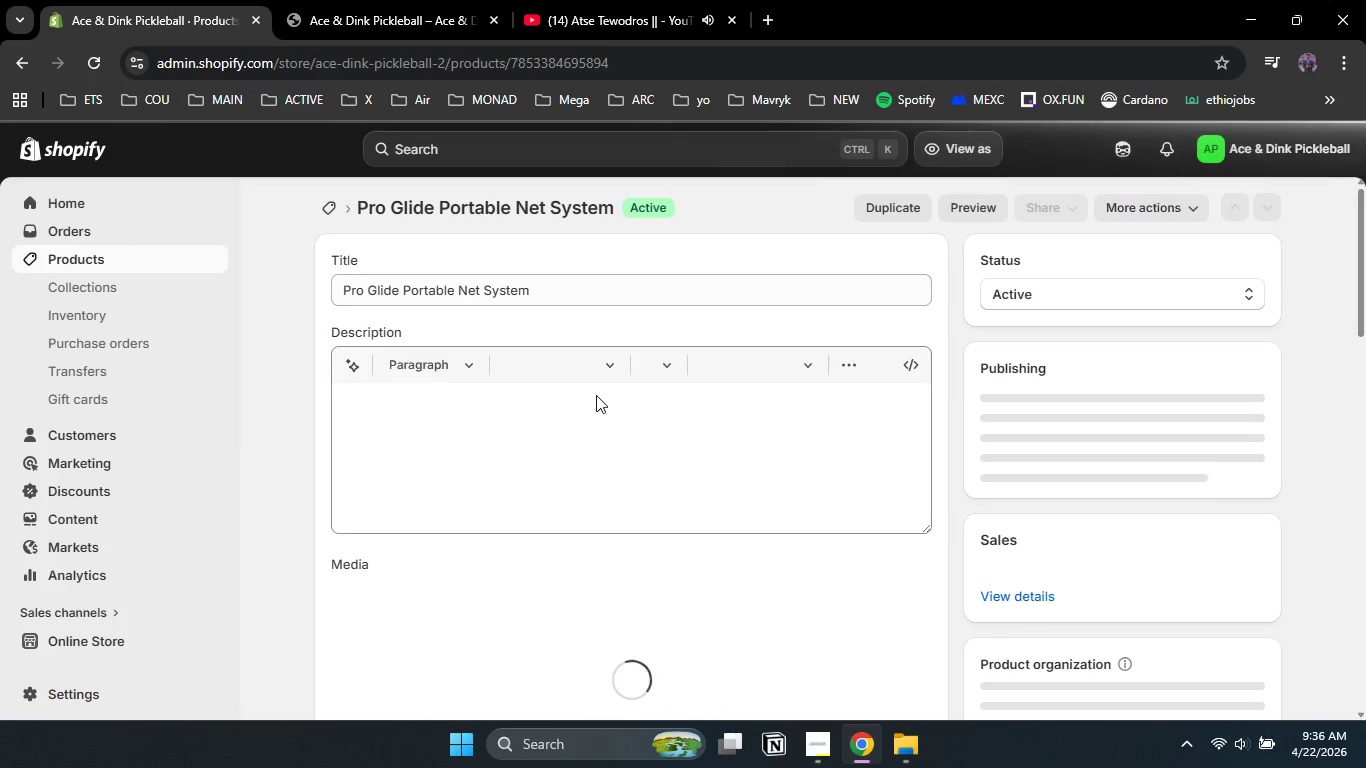 
wait(7.45)
 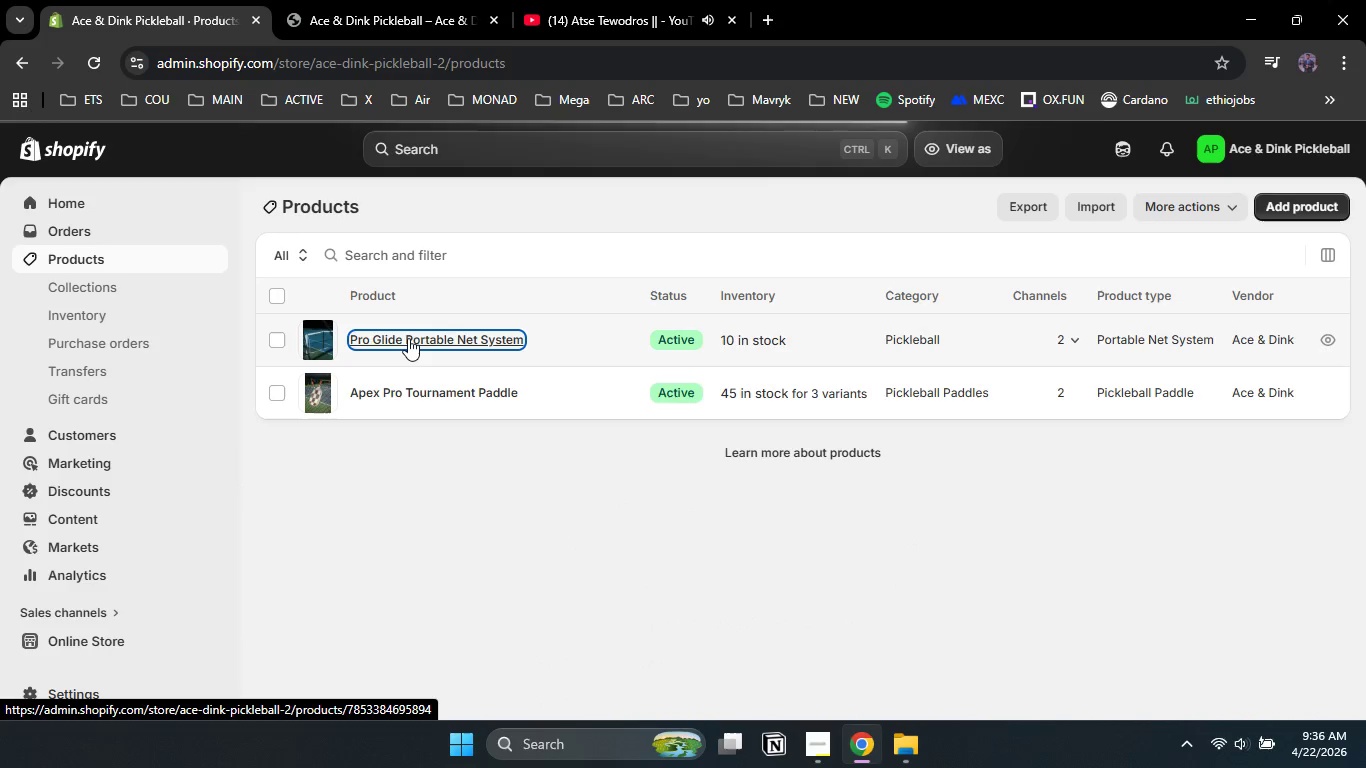 
left_click_drag(start_coordinate=[1364, 269], to_coordinate=[1363, 423])
 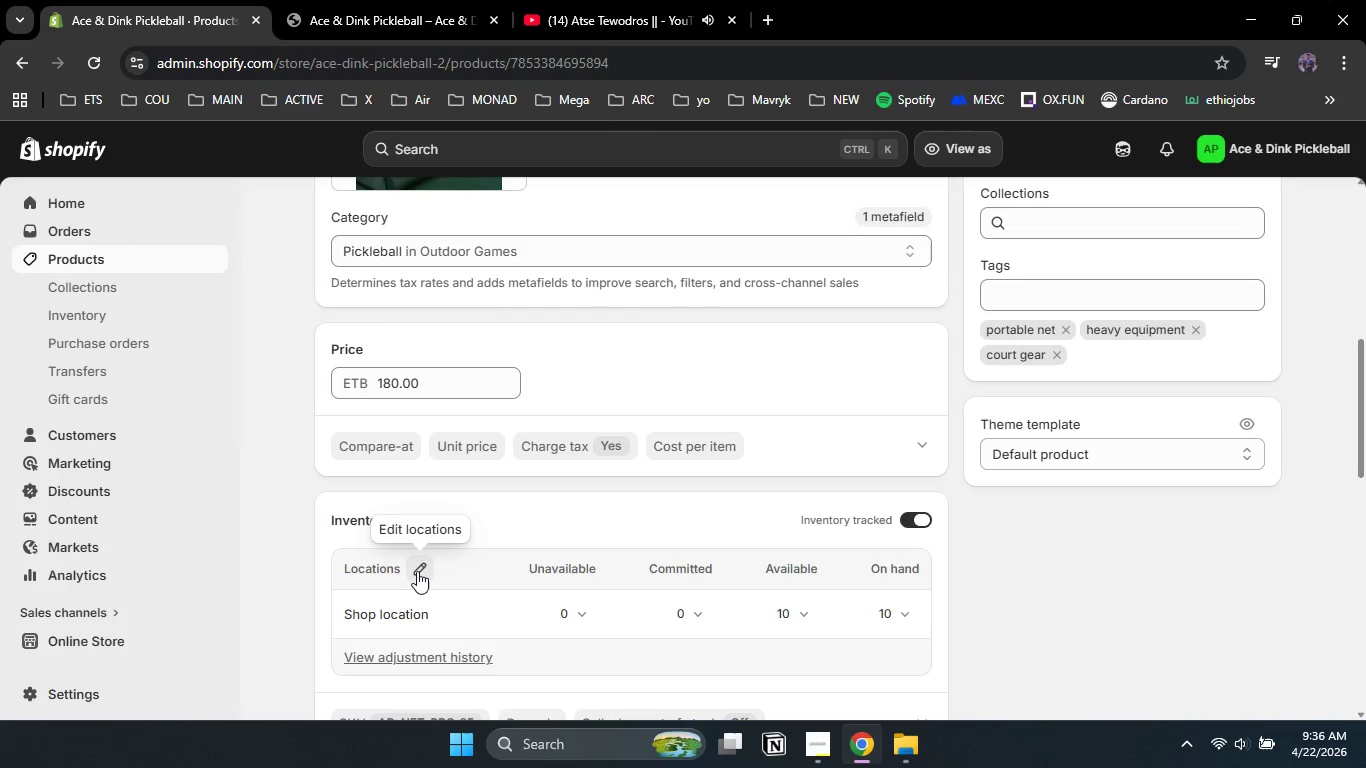 
left_click([422, 568])
 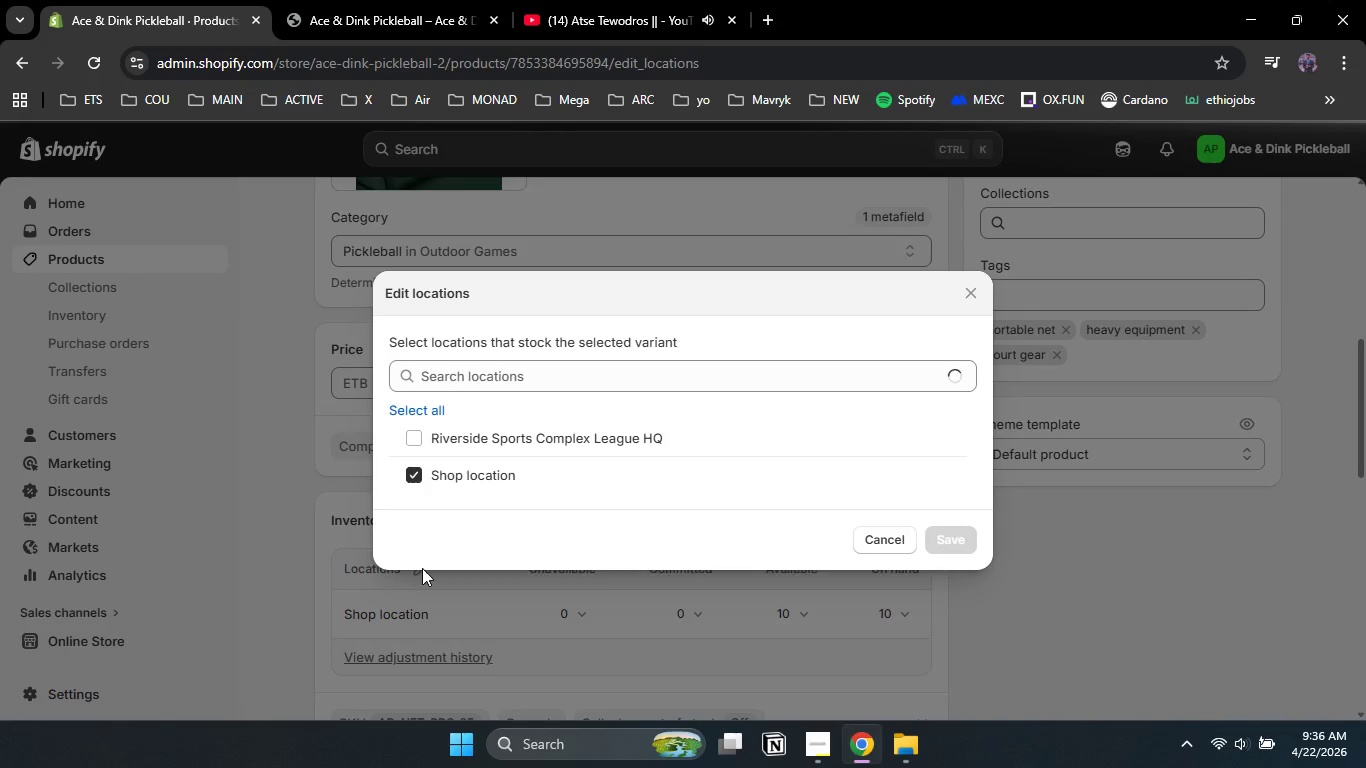 
left_click([416, 442])
 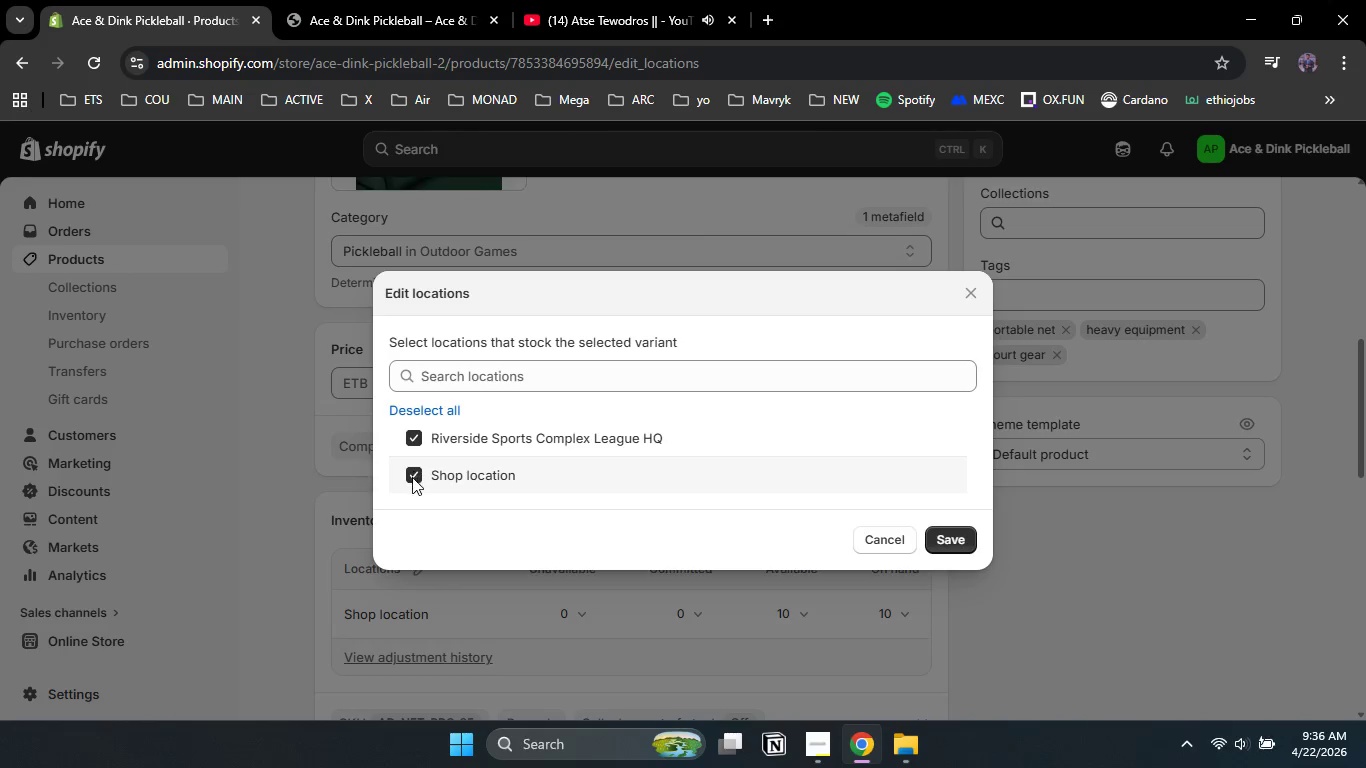 
left_click([412, 477])
 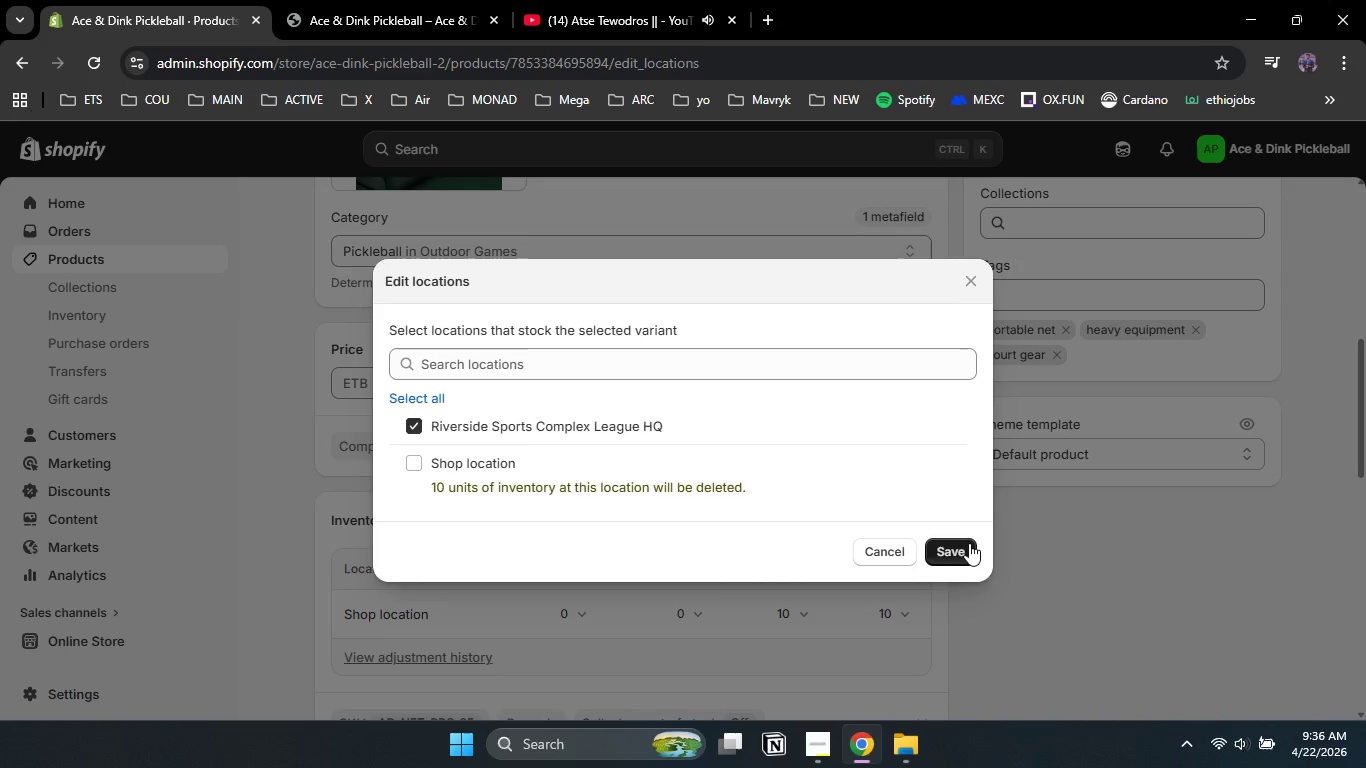 
left_click([969, 543])
 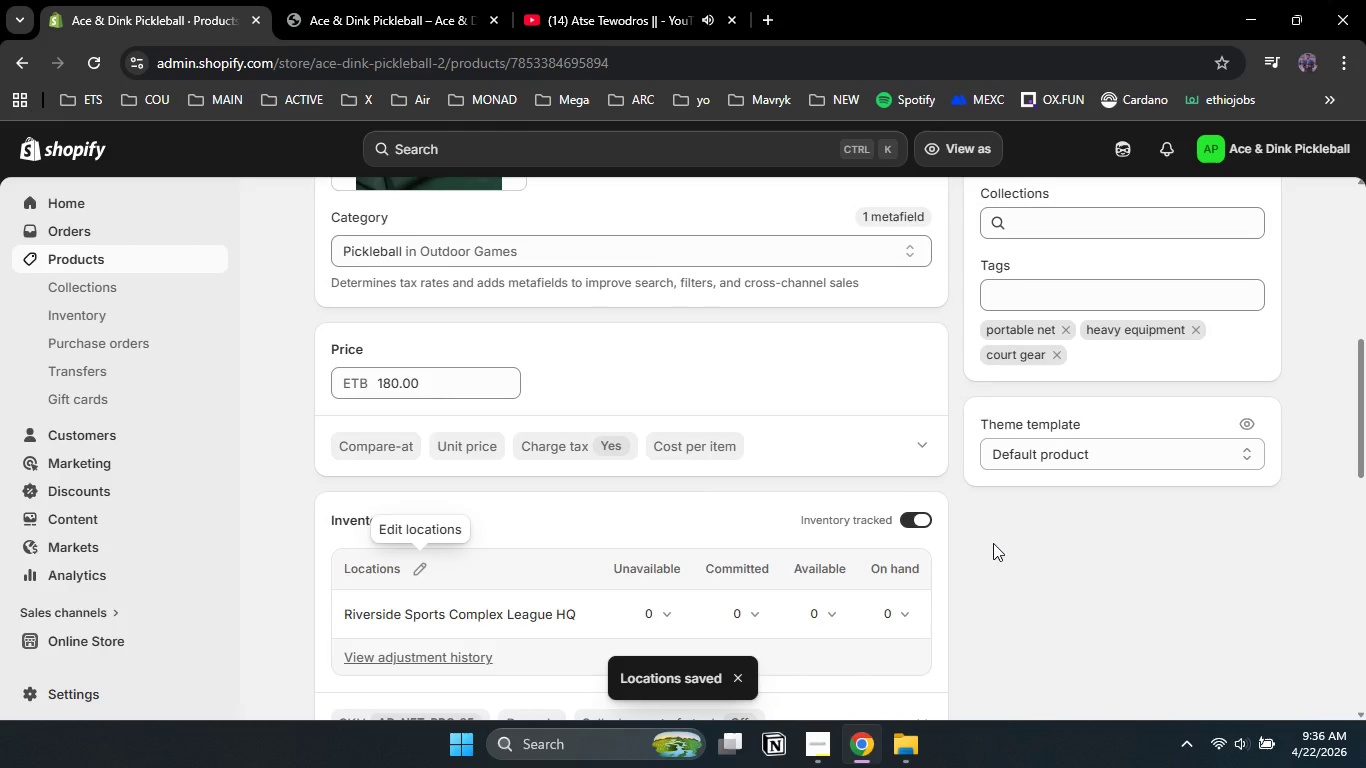 
left_click([906, 604])
 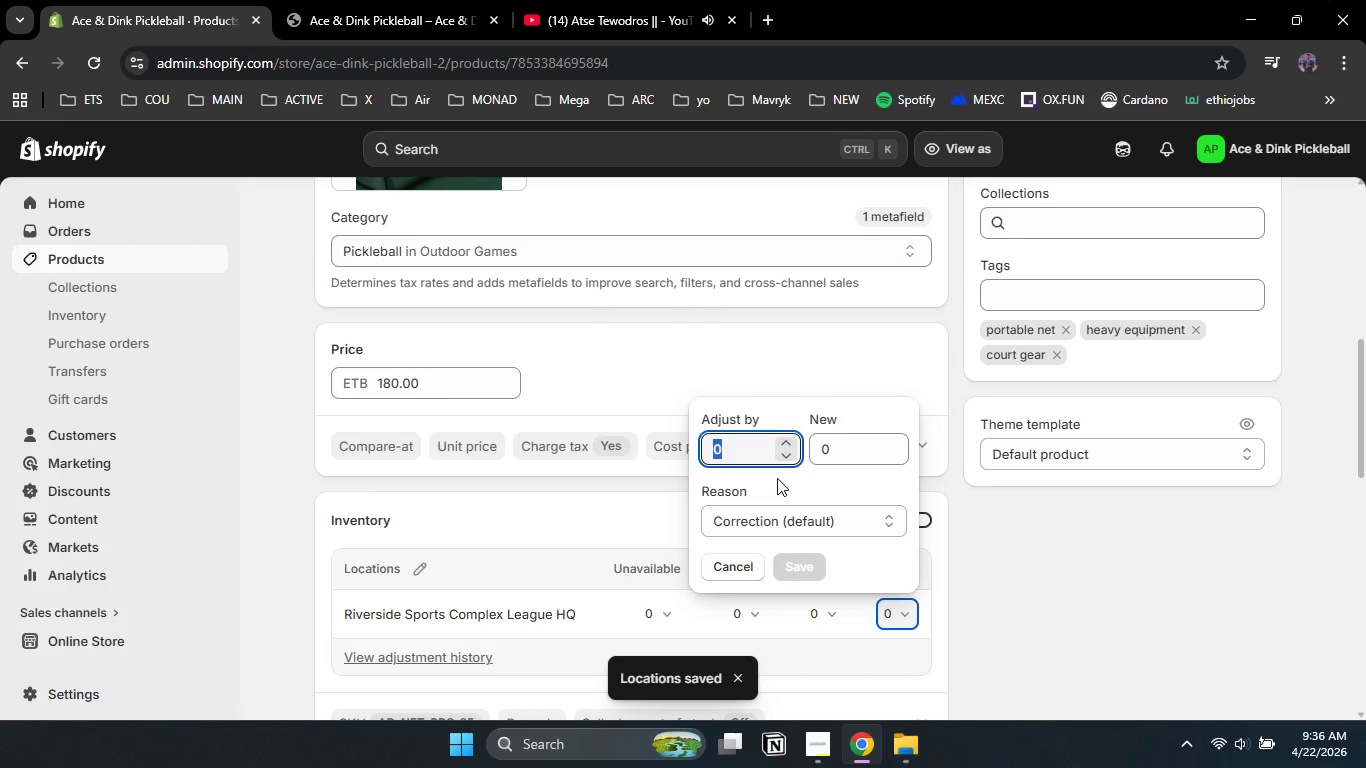 
key(Numpad1)
 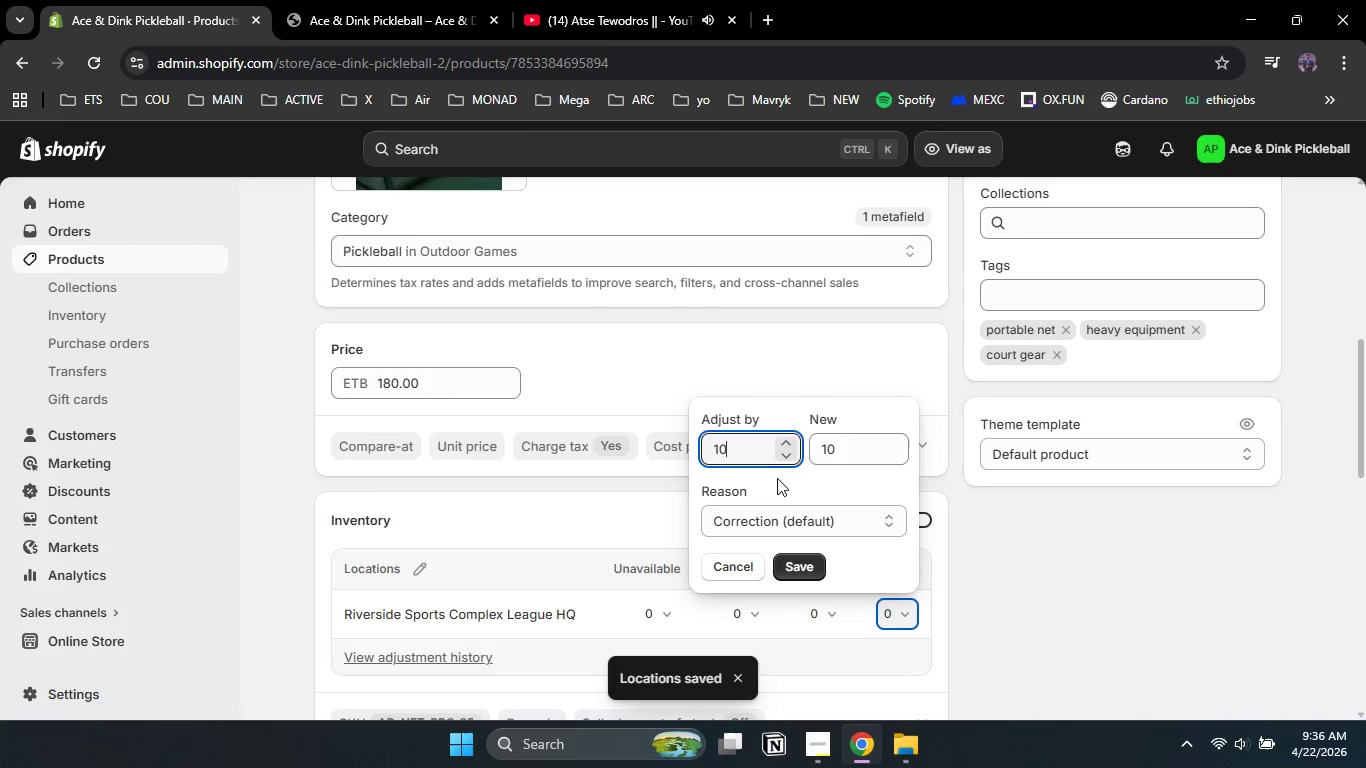 
key(Numpad0)
 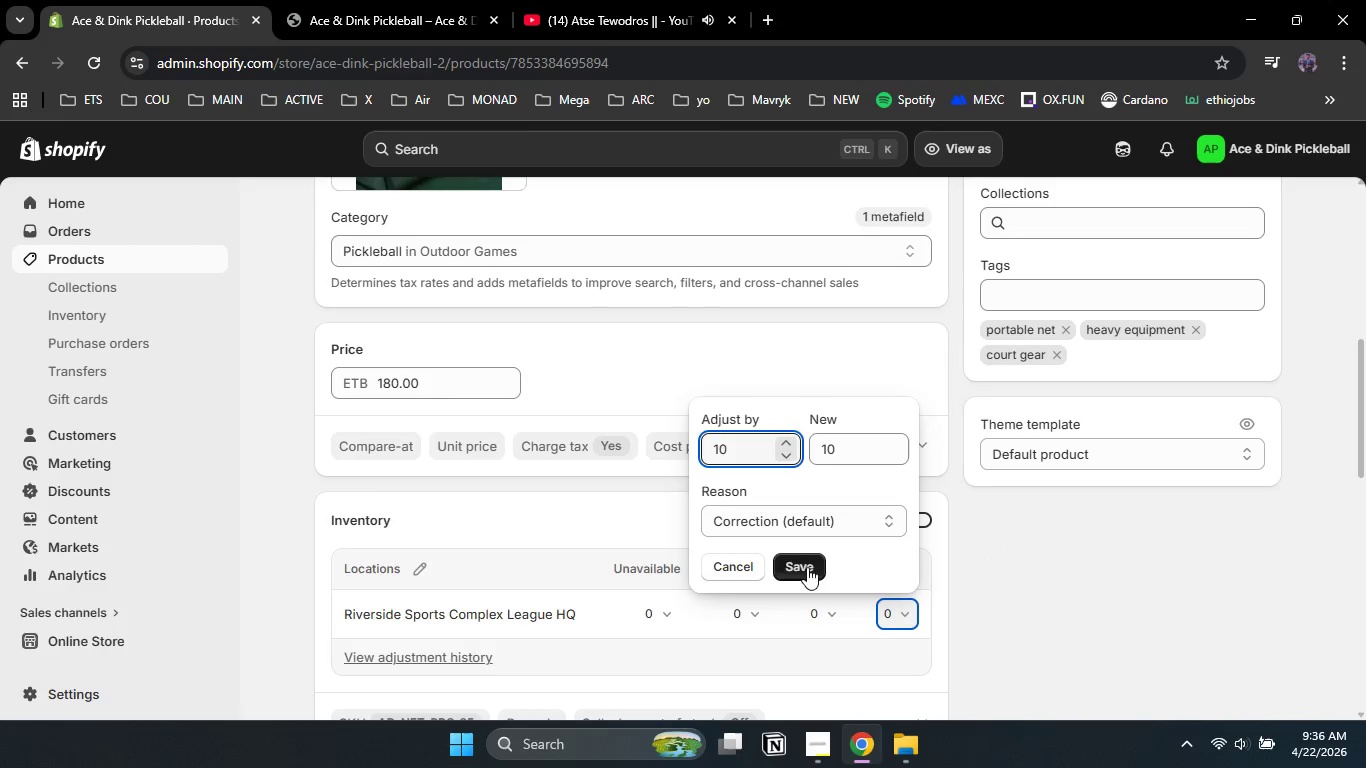 
left_click([807, 567])
 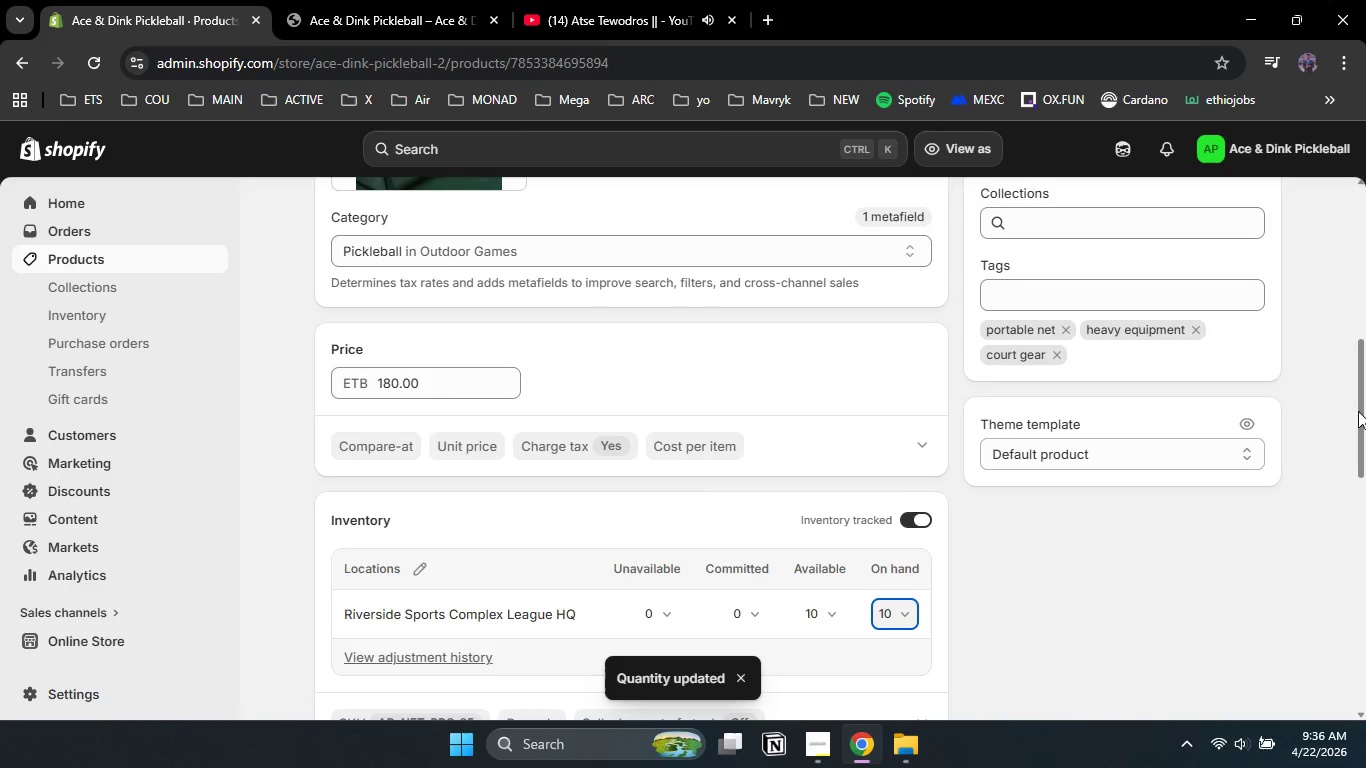 
left_click_drag(start_coordinate=[1365, 405], to_coordinate=[1365, 576])
 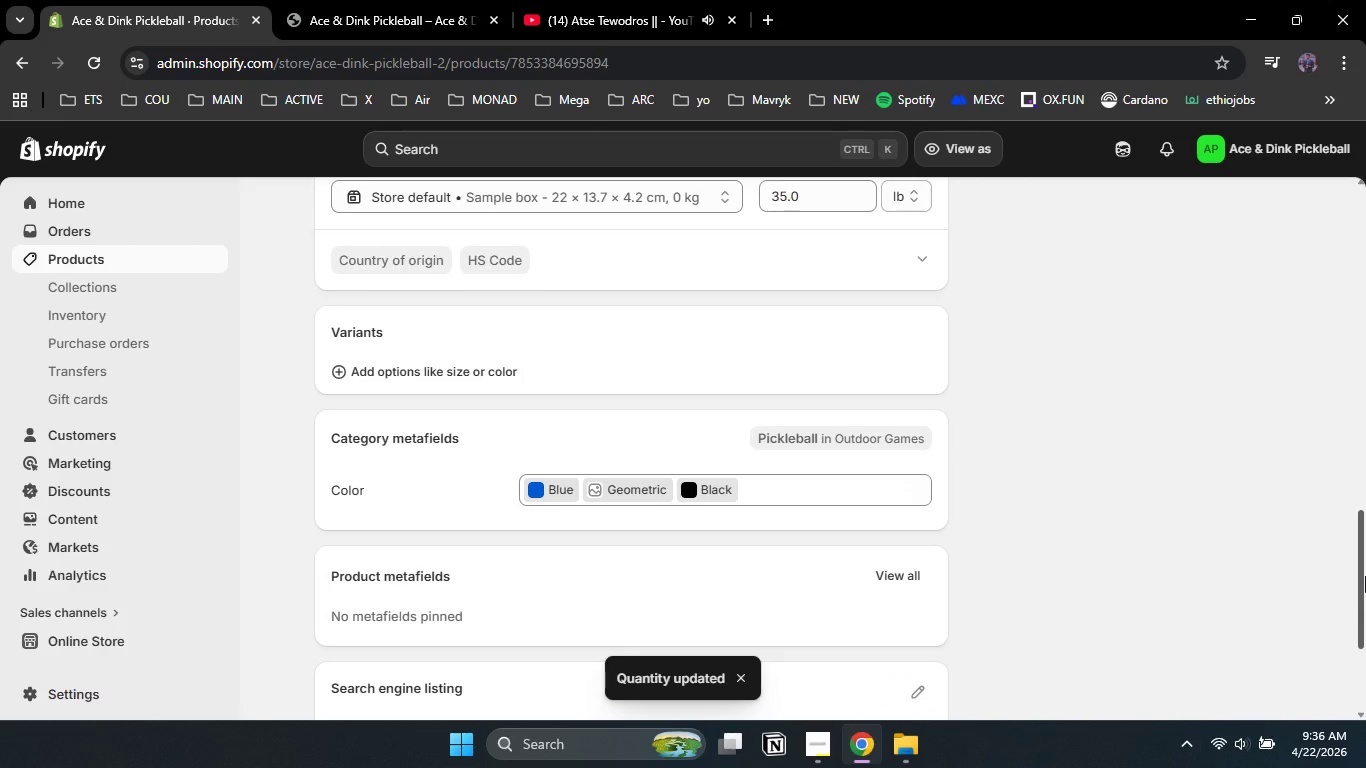 
left_click_drag(start_coordinate=[1365, 576], to_coordinate=[1363, 569])
 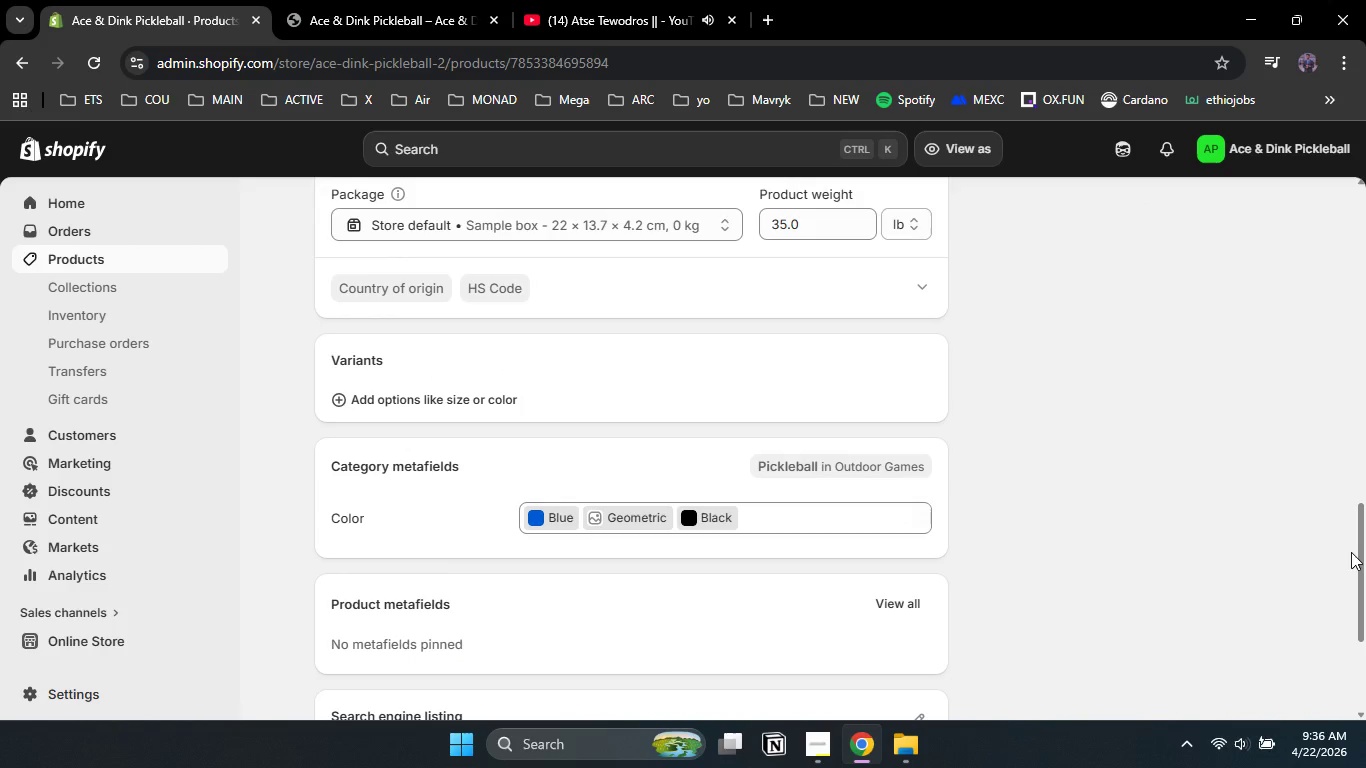 
left_click_drag(start_coordinate=[1365, 549], to_coordinate=[1365, 658])
 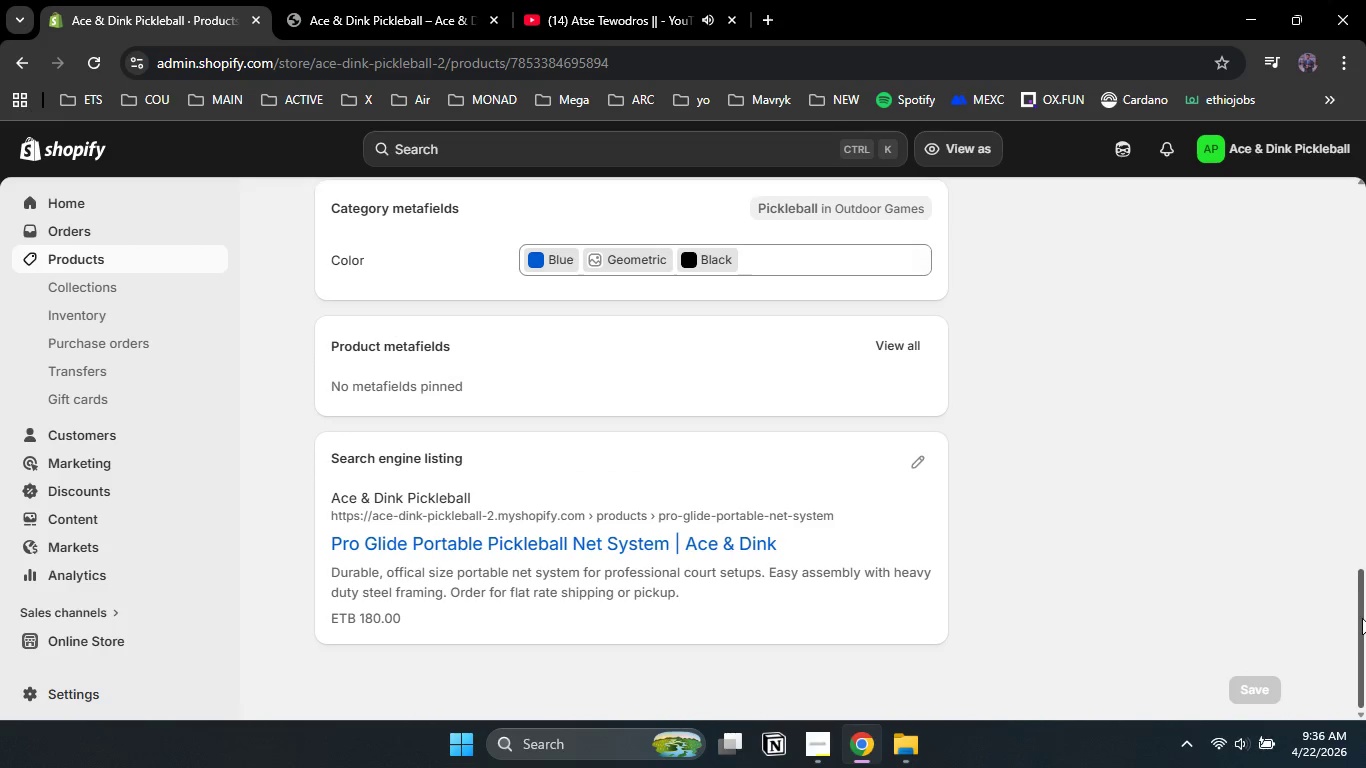 
left_click_drag(start_coordinate=[1362, 618], to_coordinate=[1341, 307])
 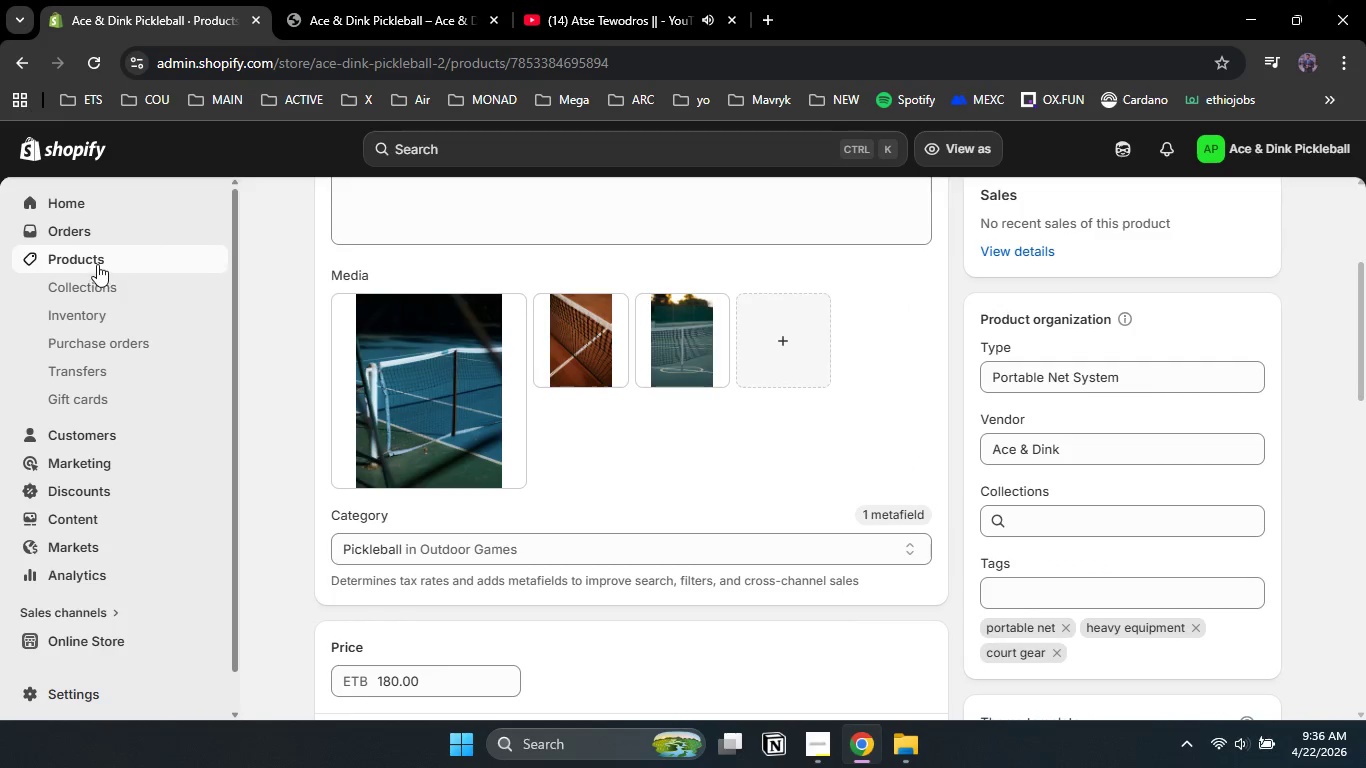 
left_click([97, 263])
 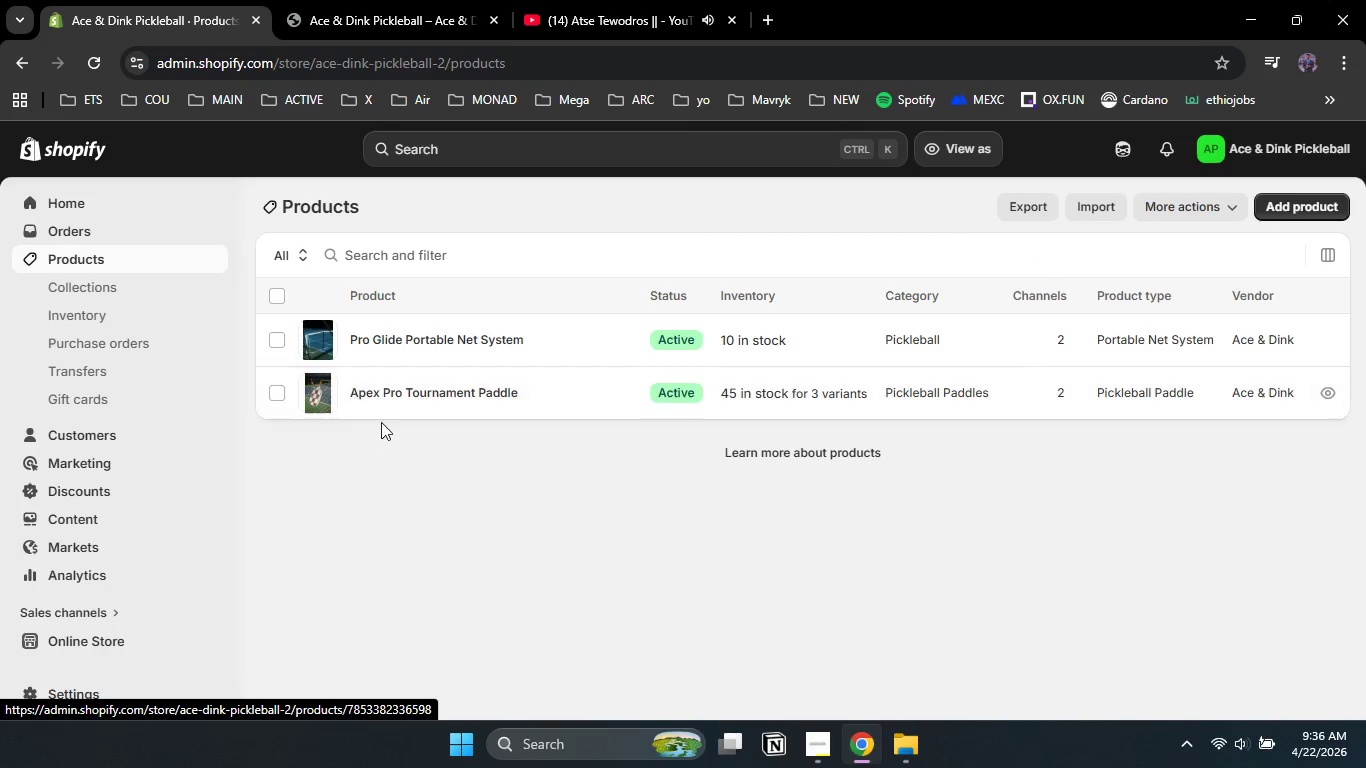 
left_click([381, 392])
 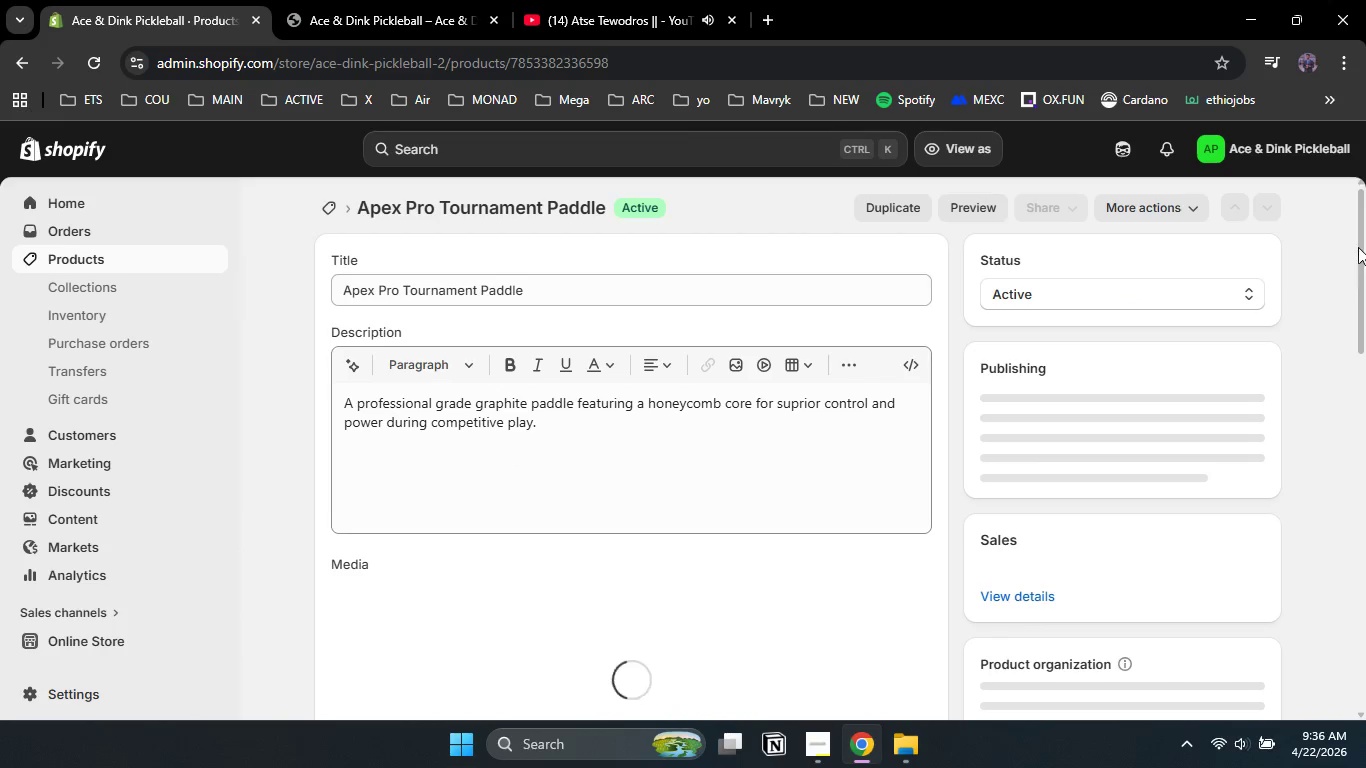 
left_click_drag(start_coordinate=[1365, 243], to_coordinate=[1365, 454])
 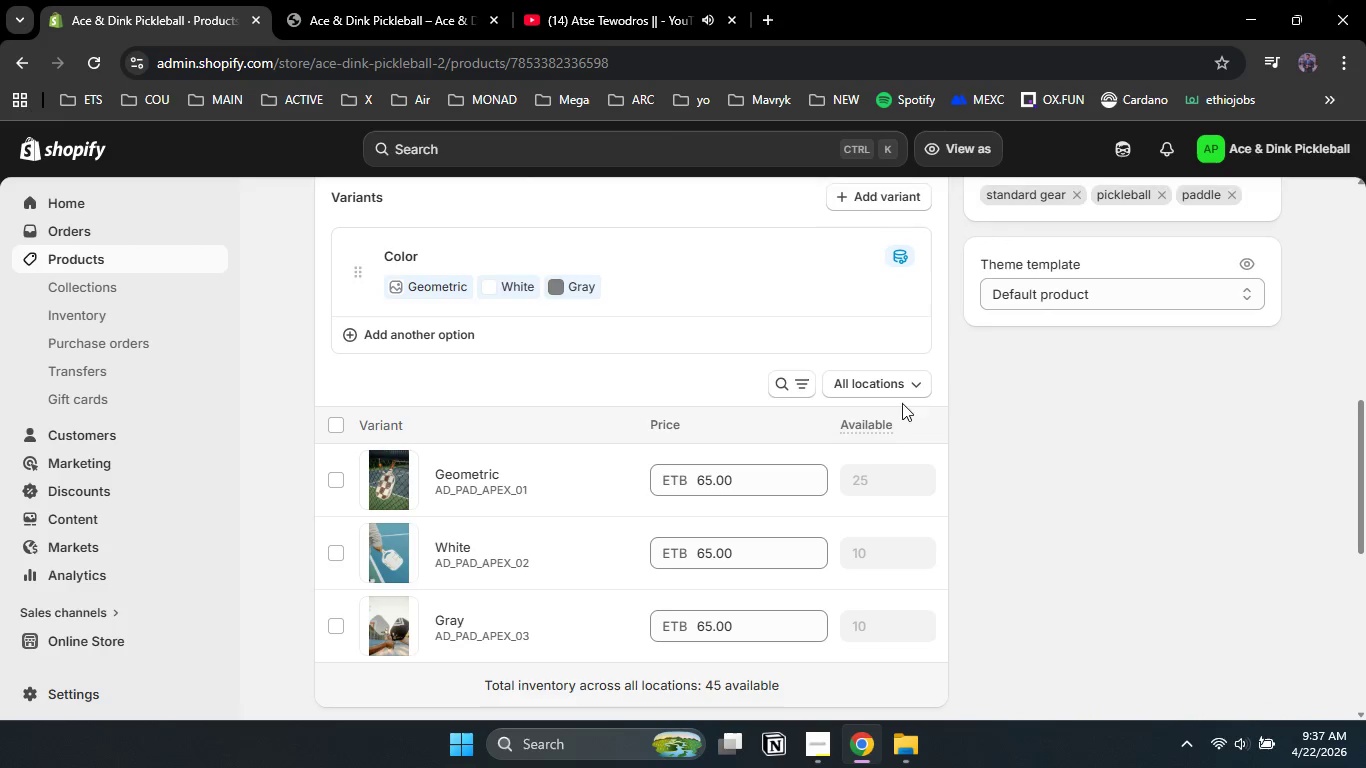 
left_click([902, 389])
 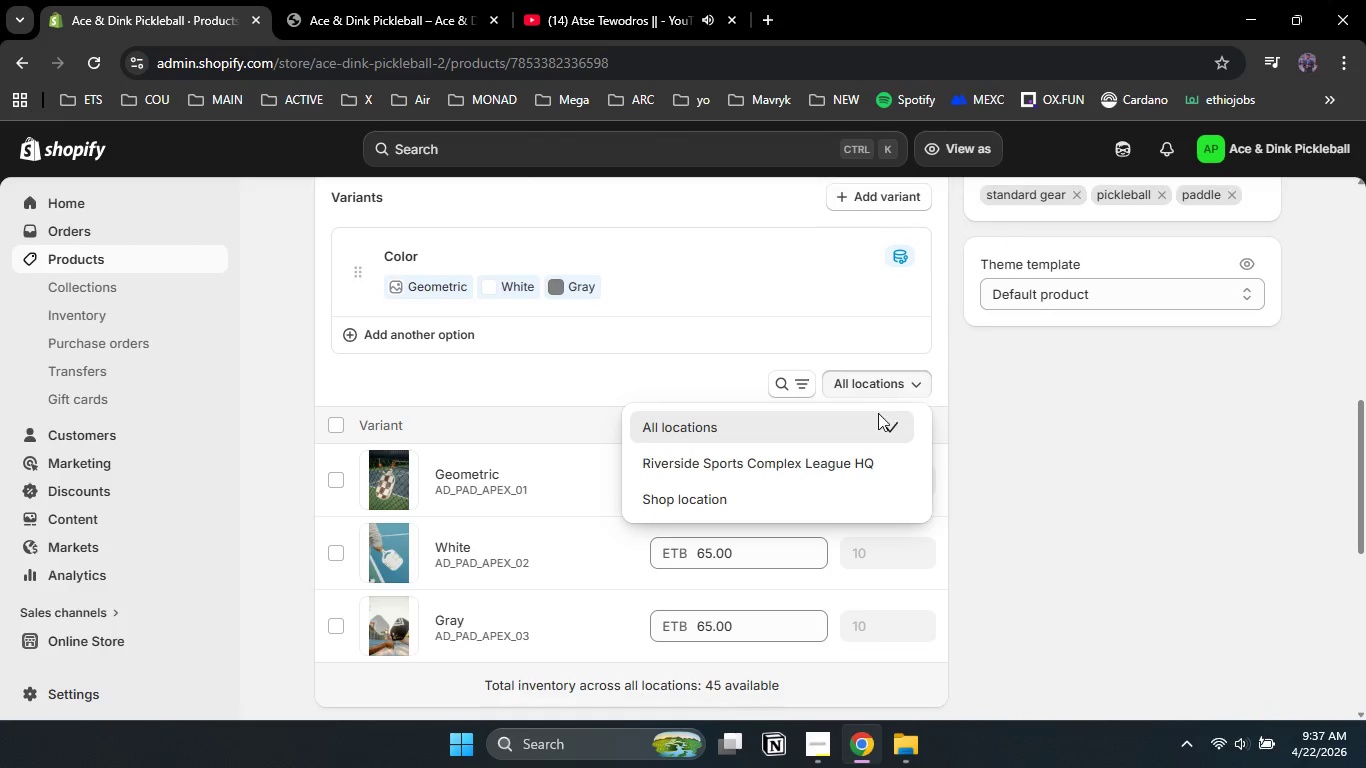 
left_click([823, 457])
 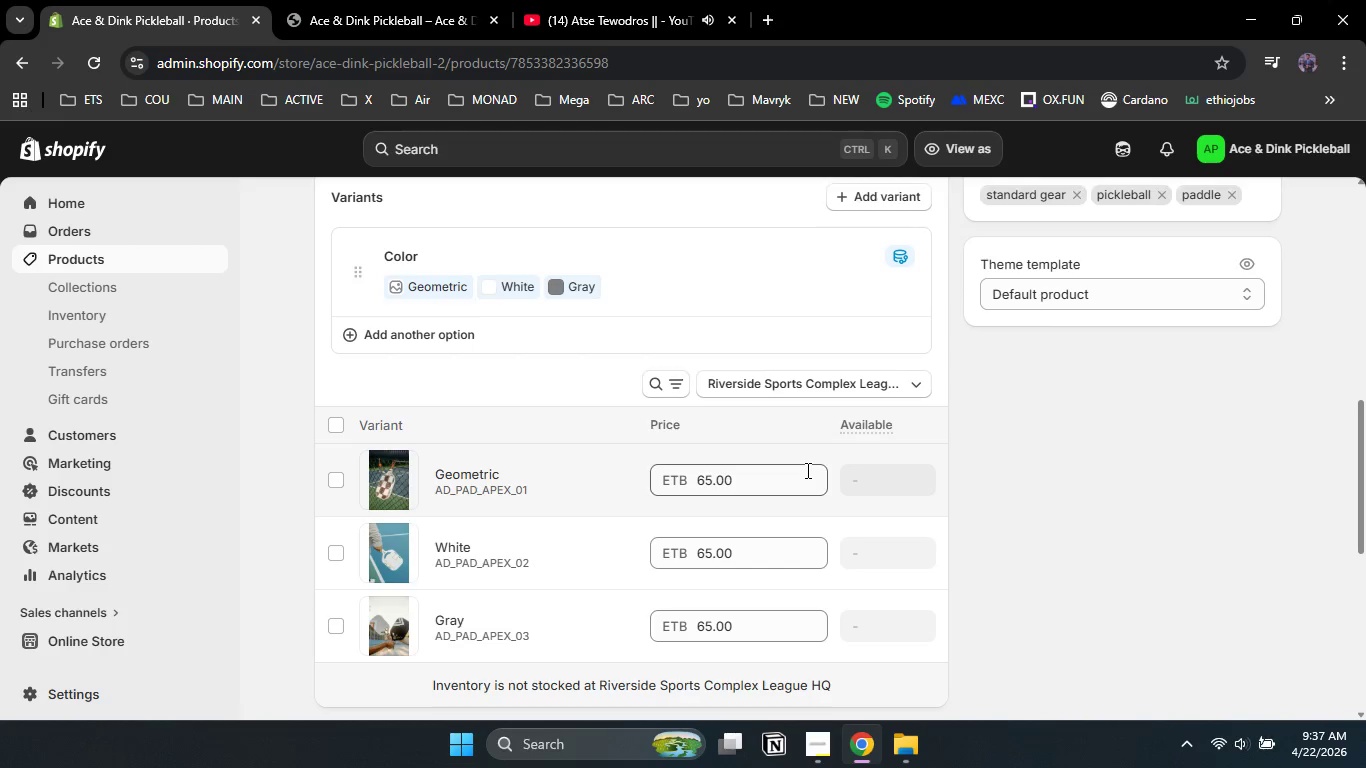 
left_click([911, 476])
 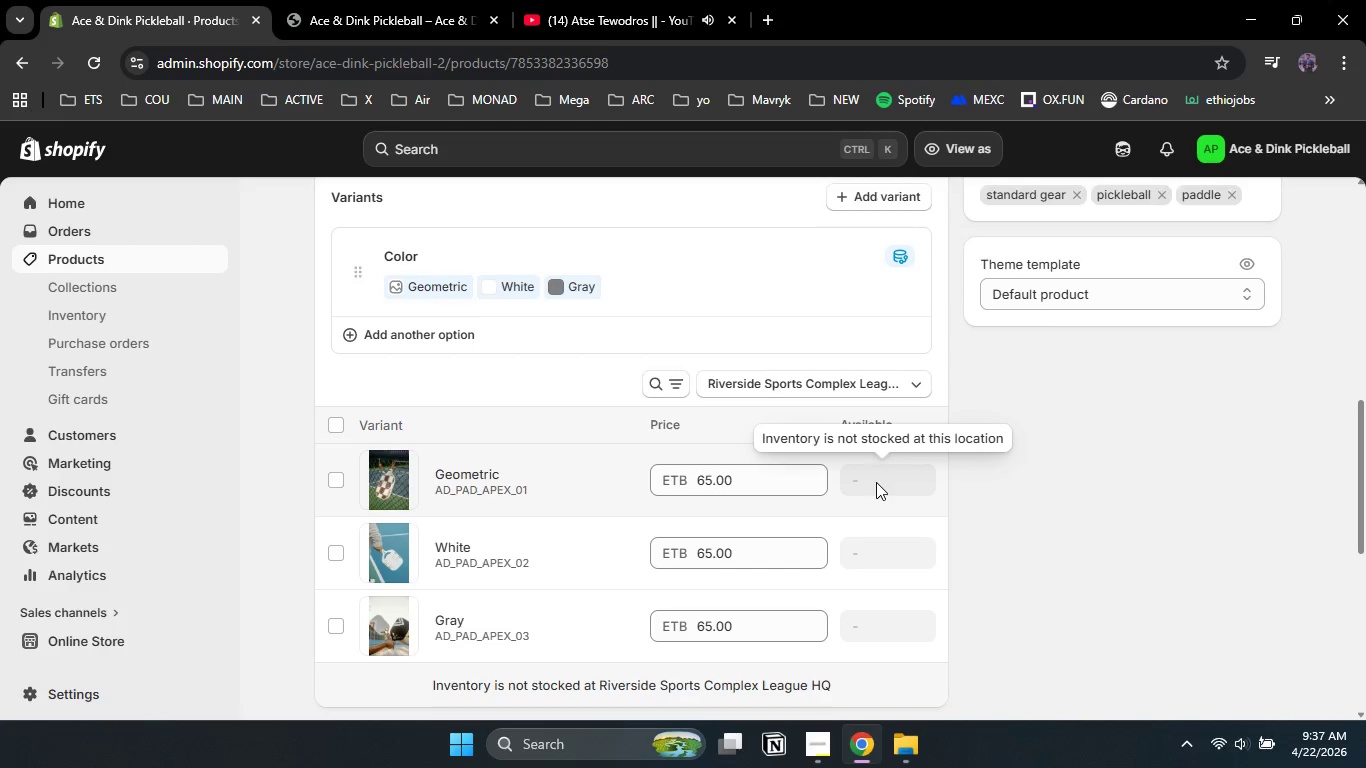 
double_click([876, 482])
 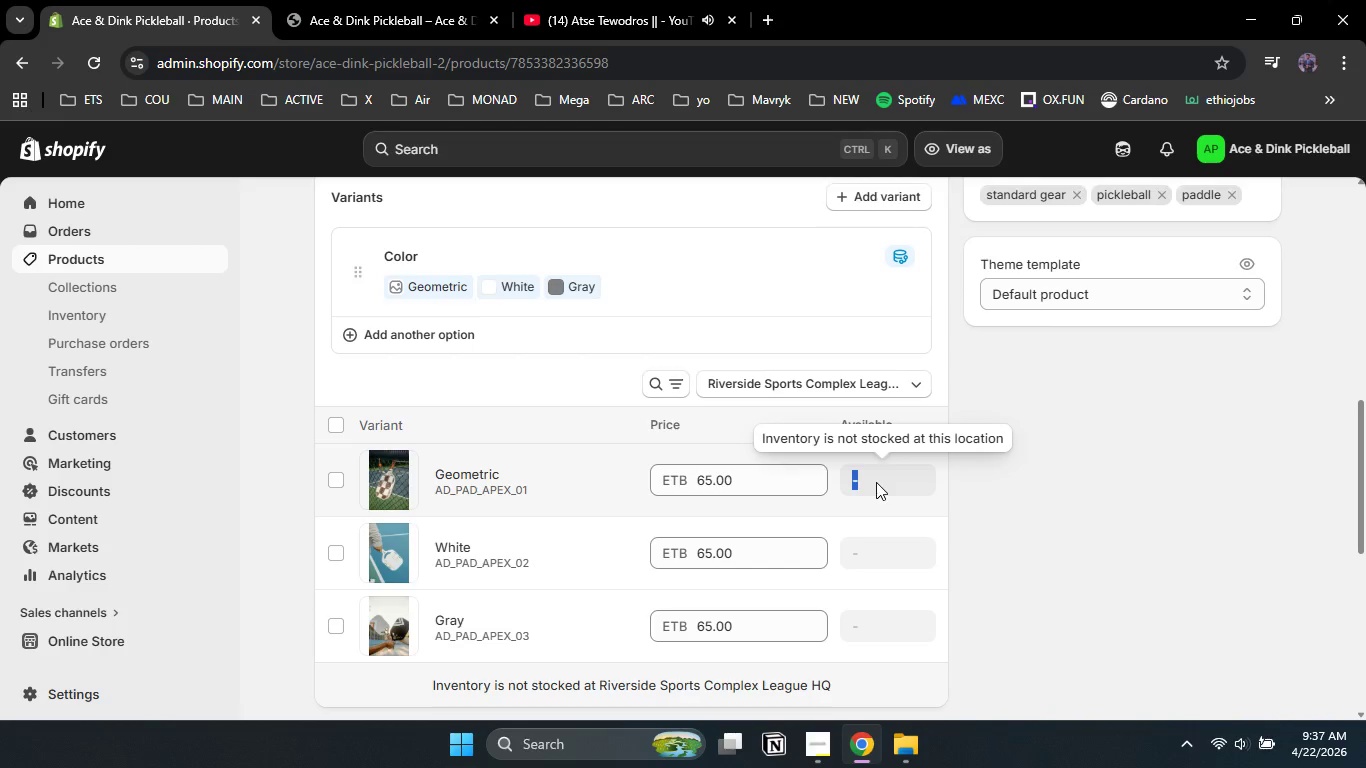 
scroll: coordinate [1335, 373], scroll_direction: up, amount: 4.0
 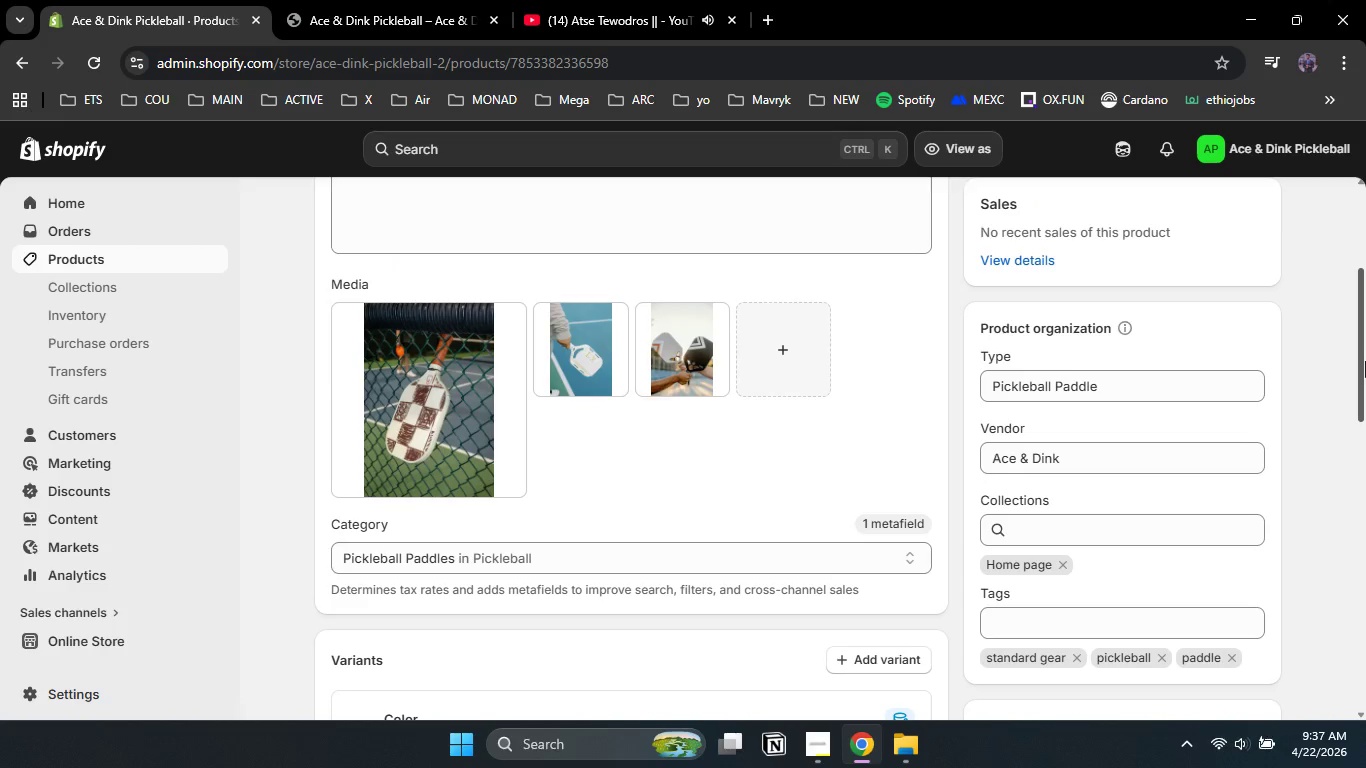 
left_click_drag(start_coordinate=[1365, 355], to_coordinate=[1365, 501])
 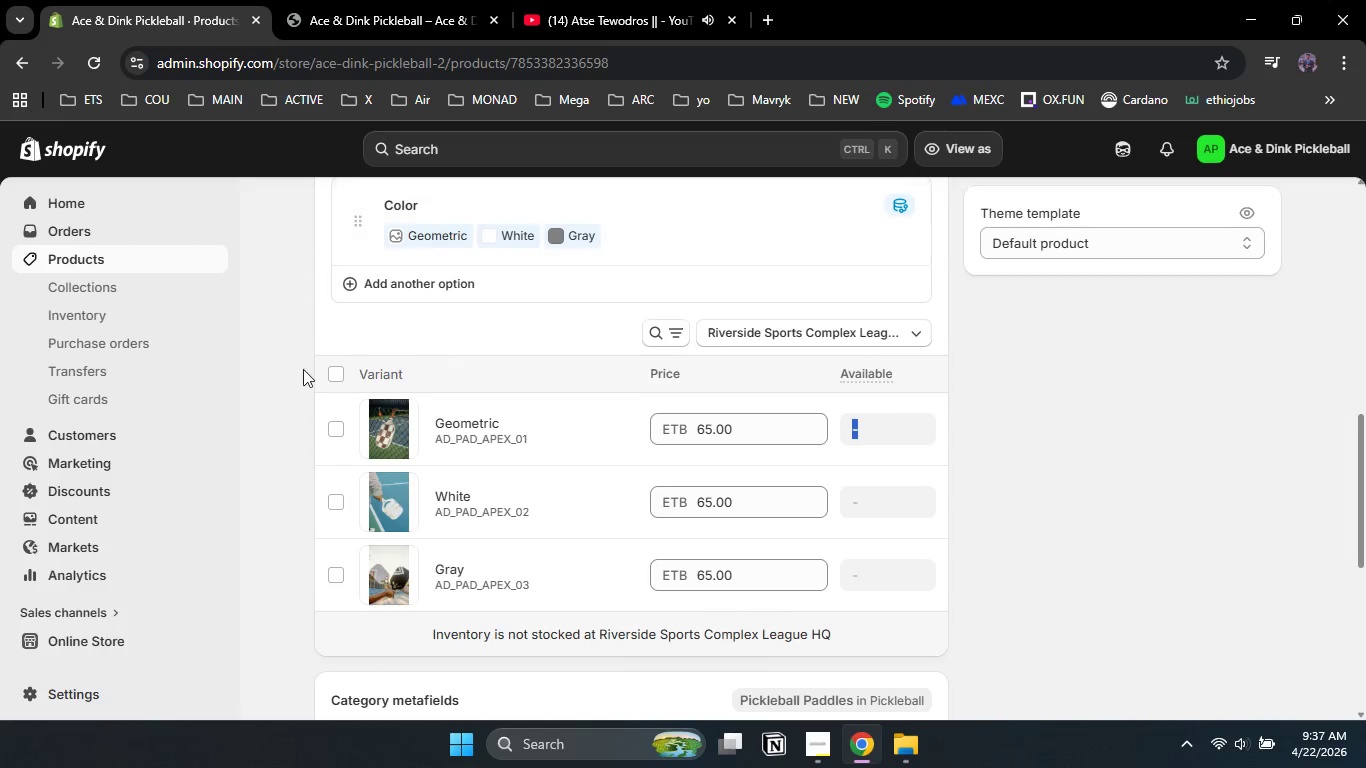 
wait(6.14)
 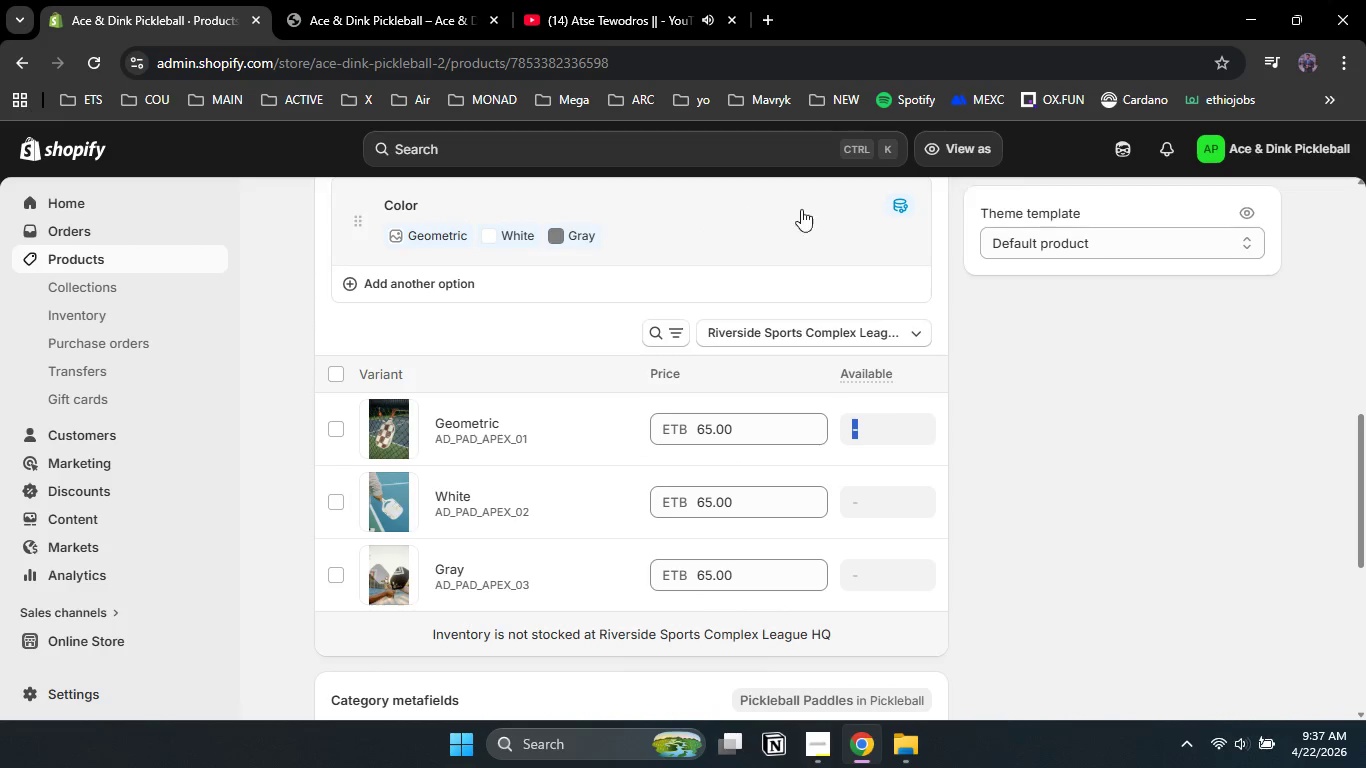 
left_click([84, 308])
 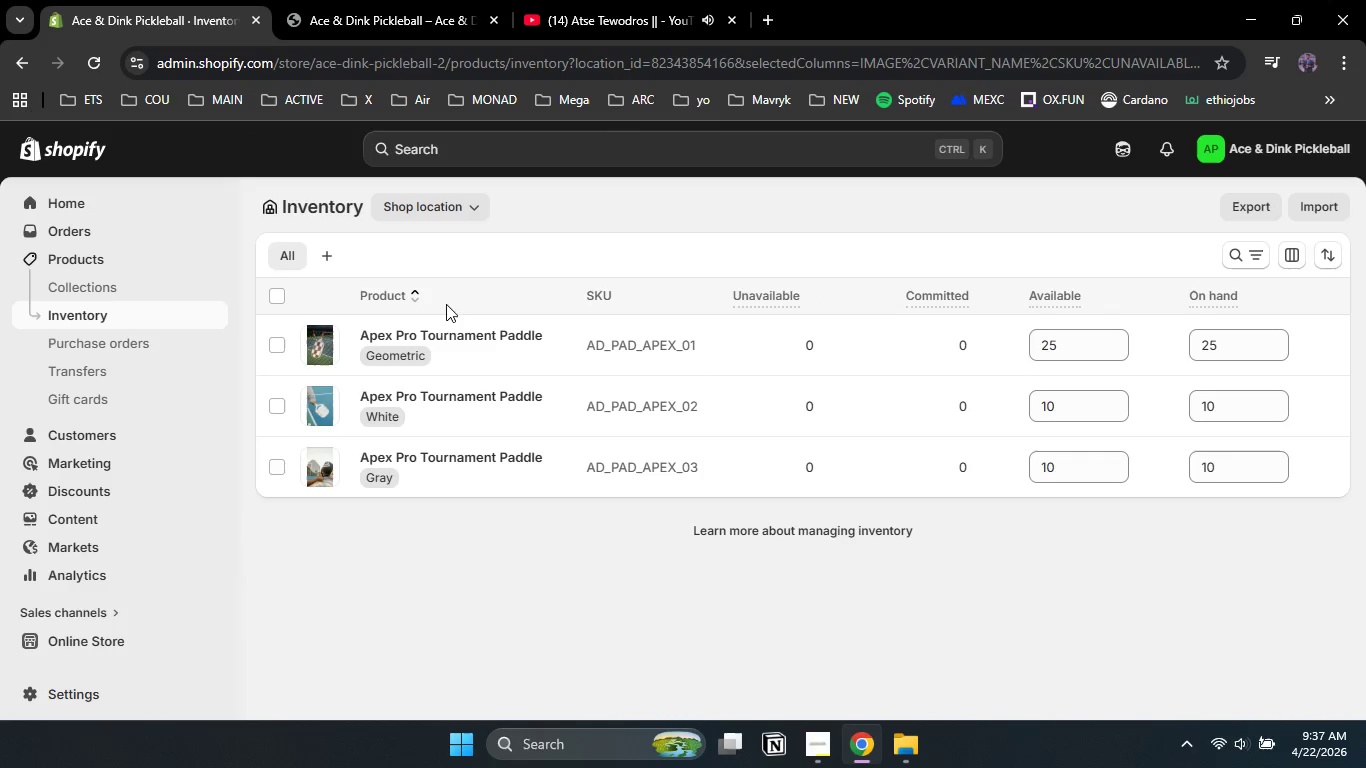 
left_click([269, 297])
 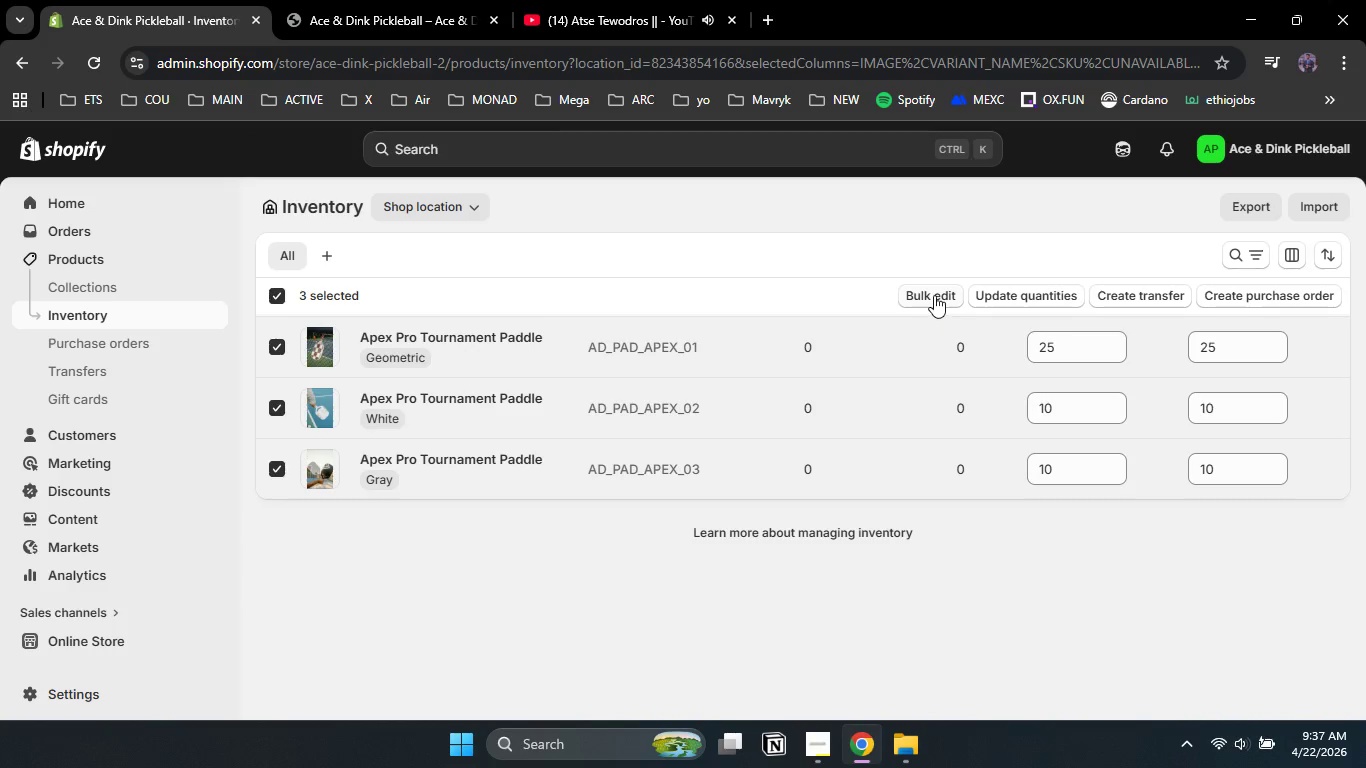 
left_click([934, 295])
 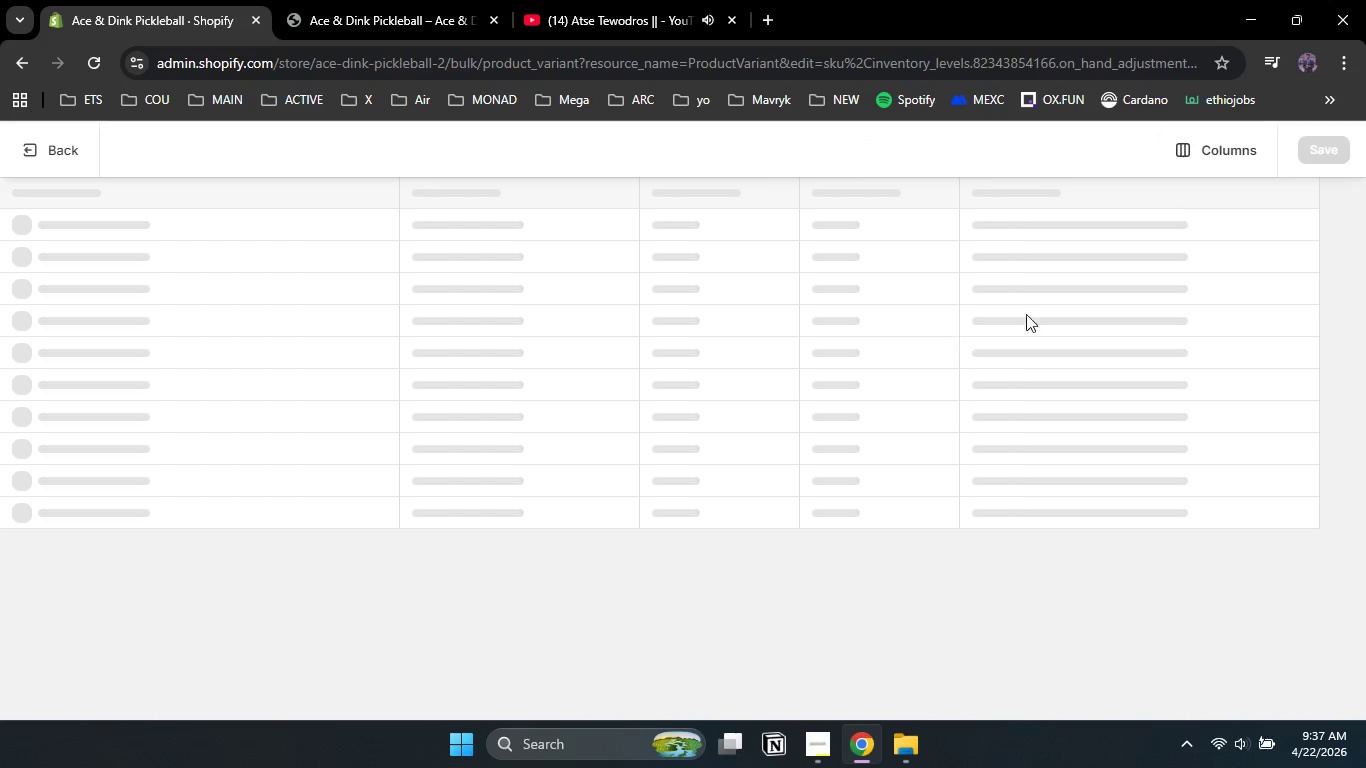 
left_click([1213, 153])
 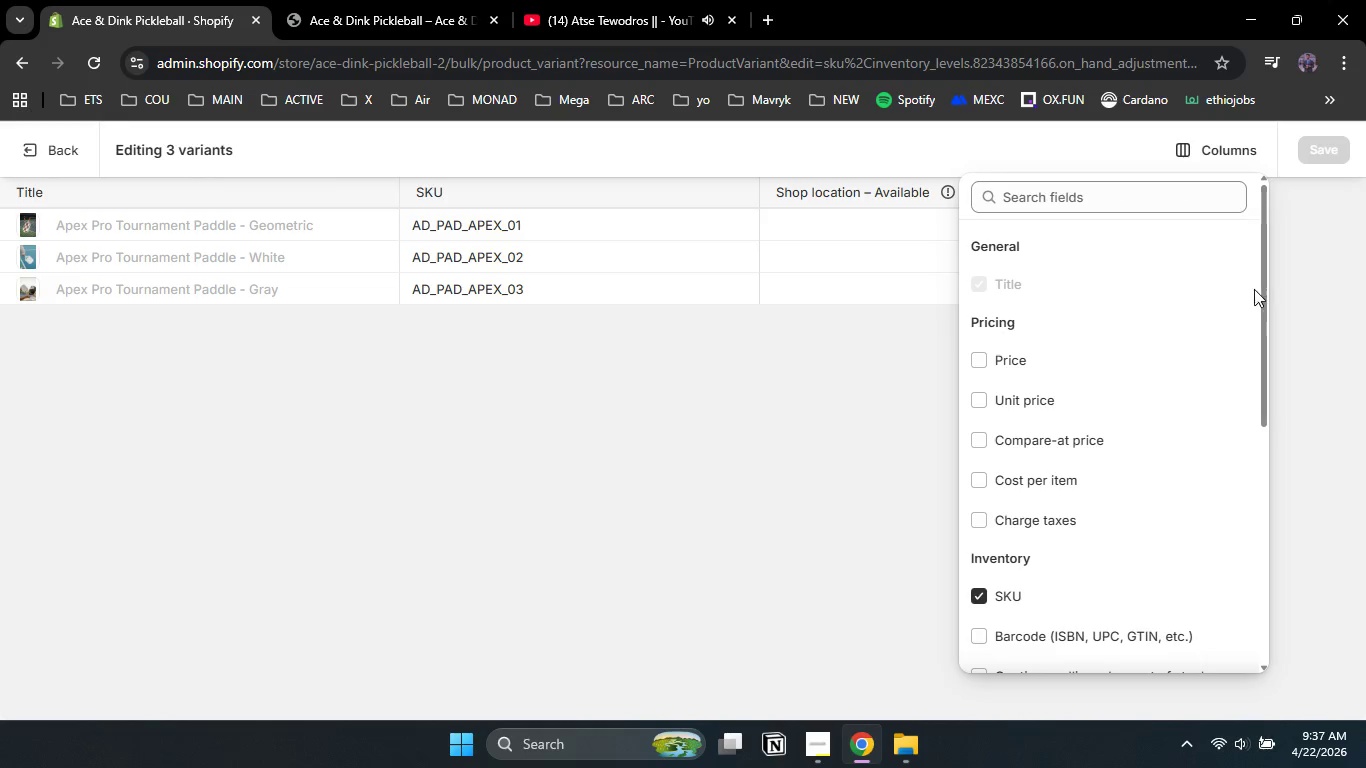 
left_click_drag(start_coordinate=[1262, 293], to_coordinate=[1272, 564])
 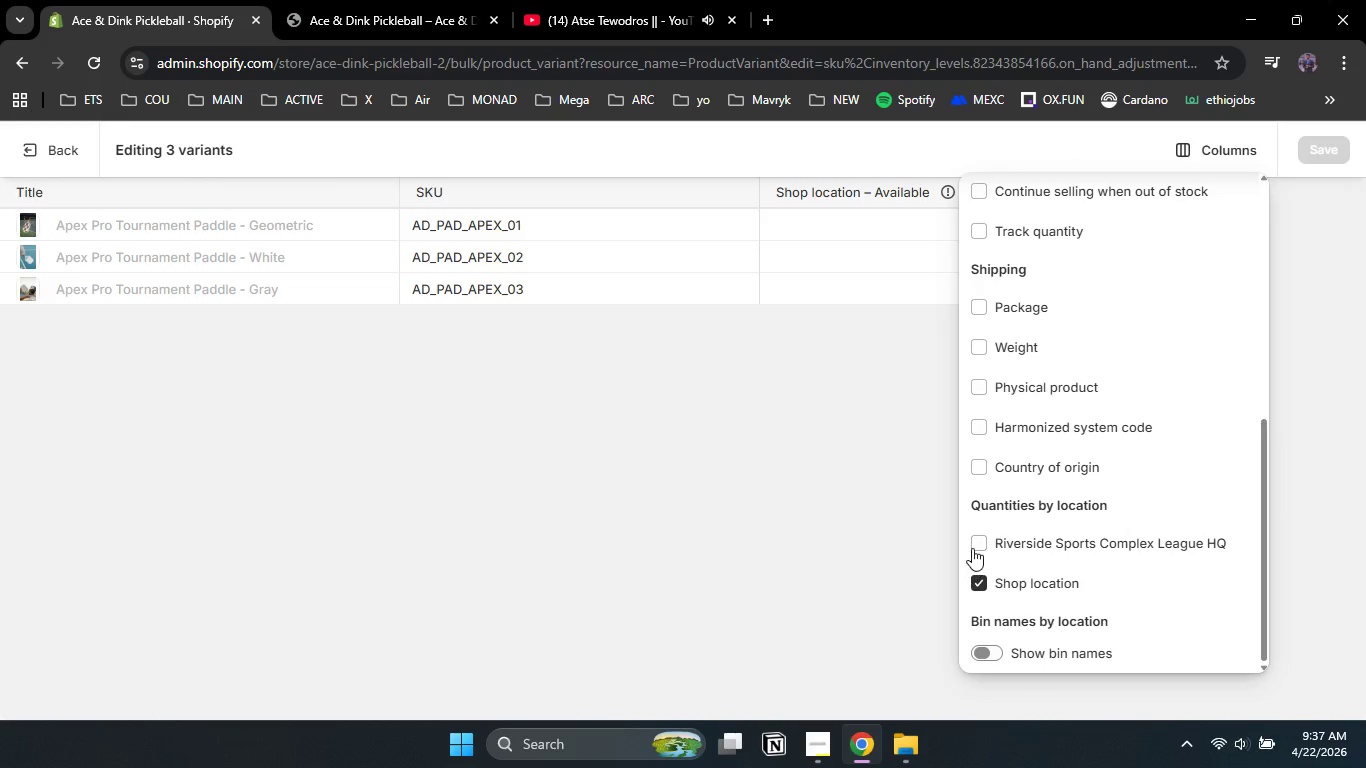 
left_click([973, 545])
 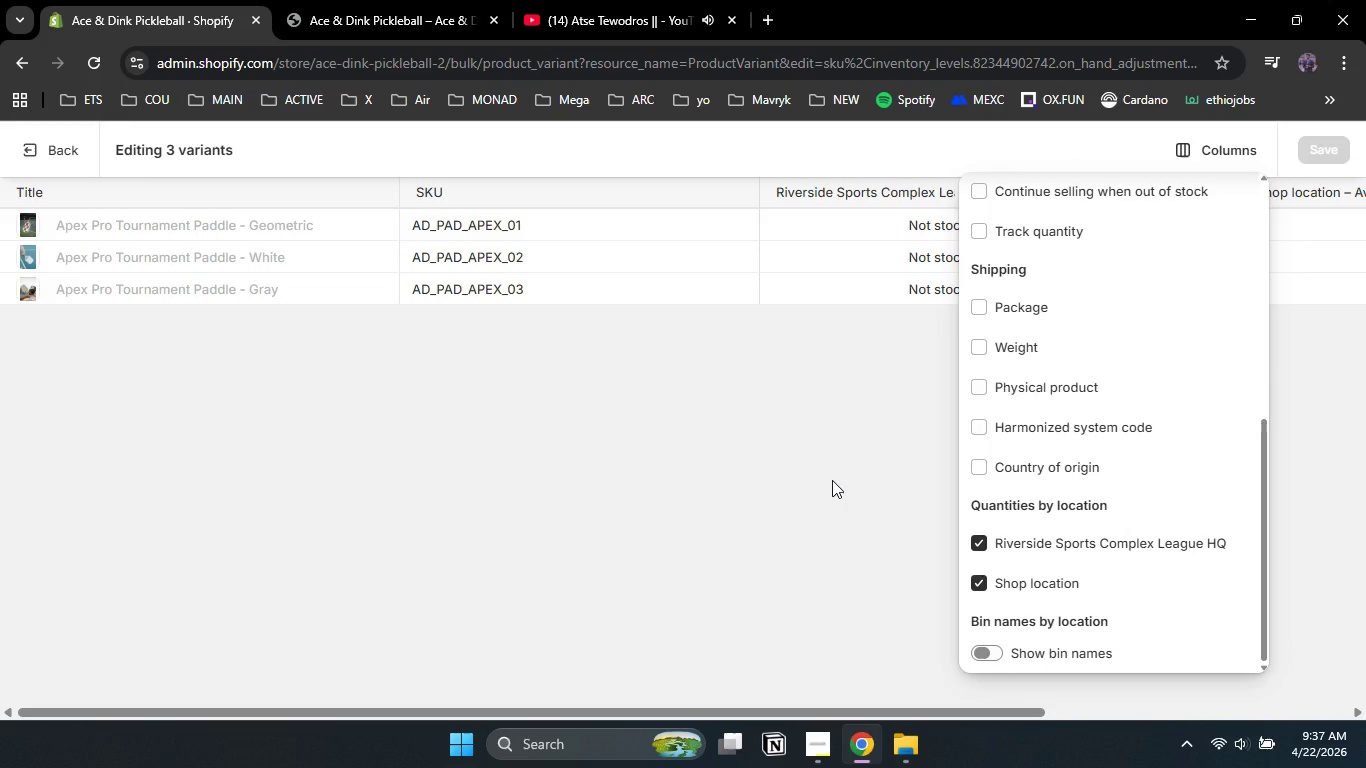 
left_click([832, 480])
 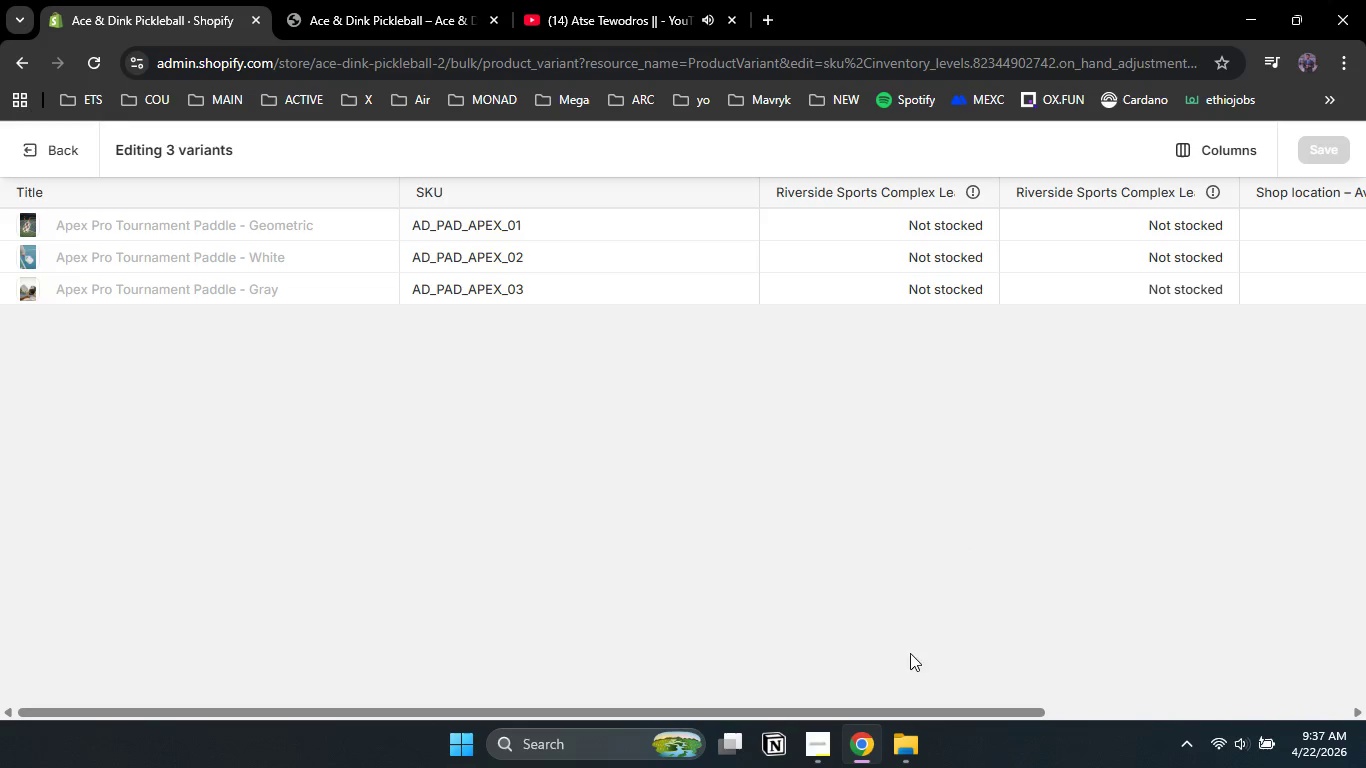 
double_click([891, 215])
 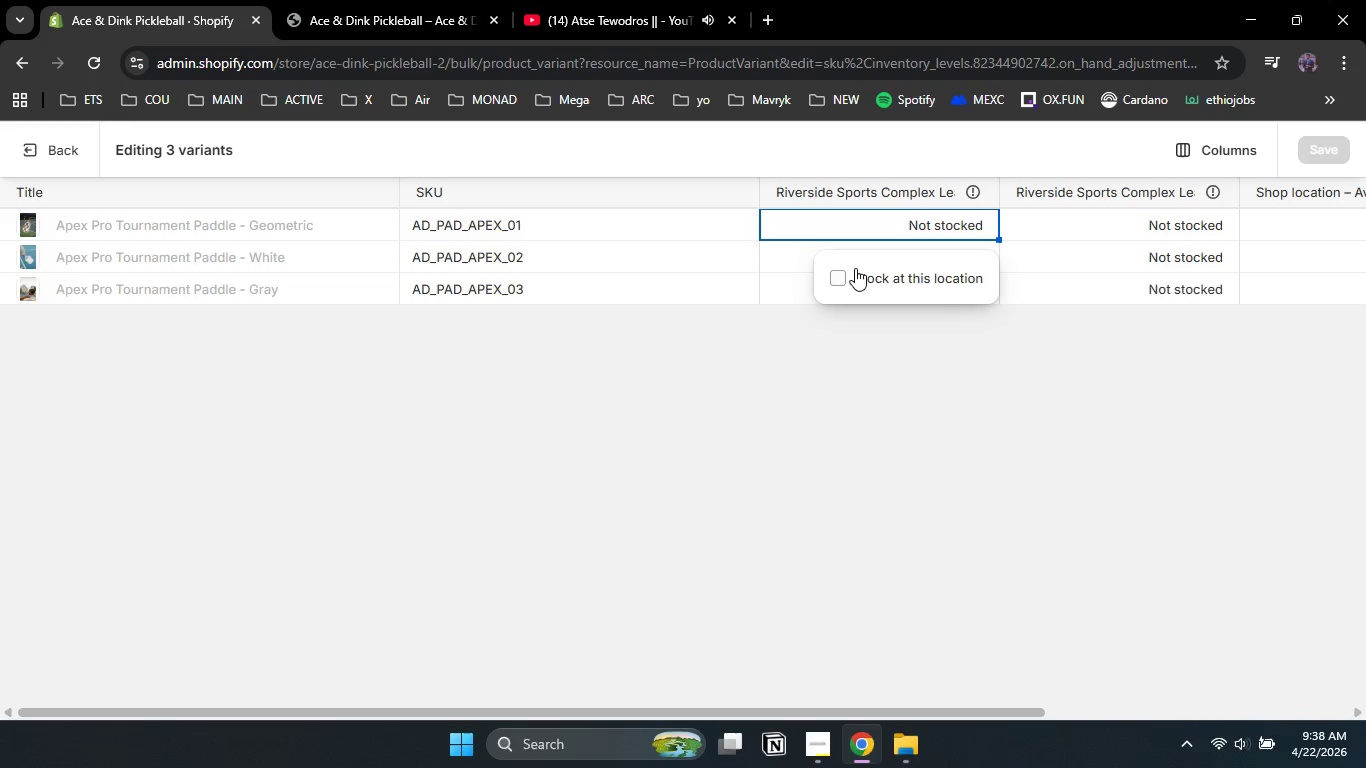 
left_click([845, 276])
 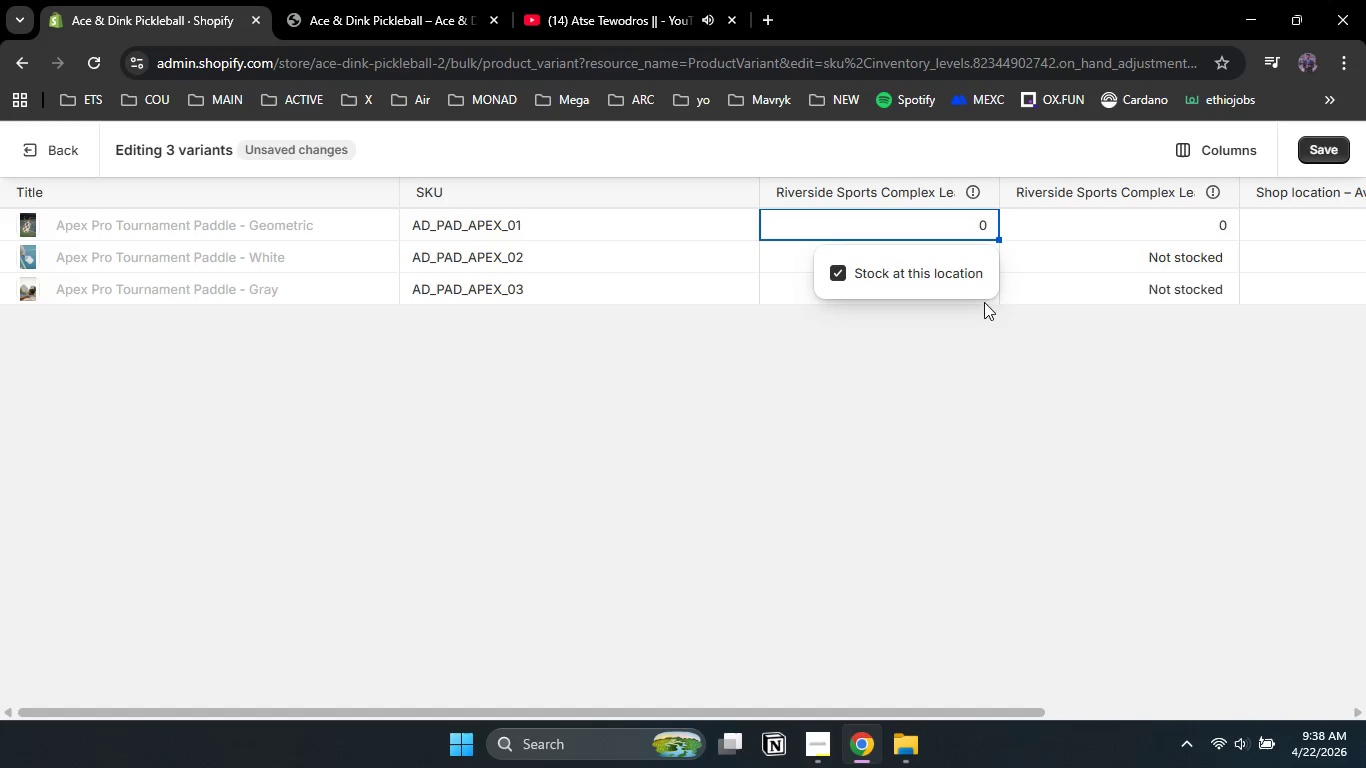 
left_click([991, 337])
 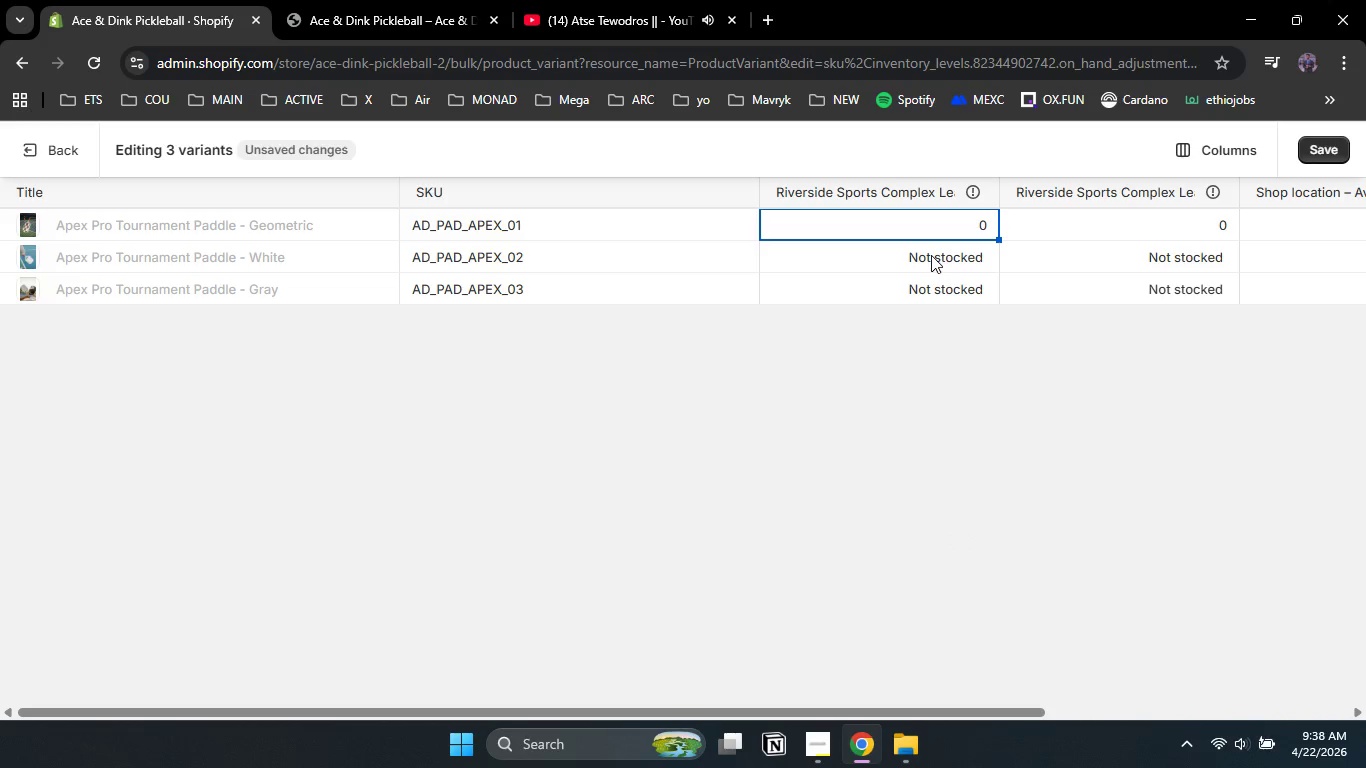 
double_click([931, 255])
 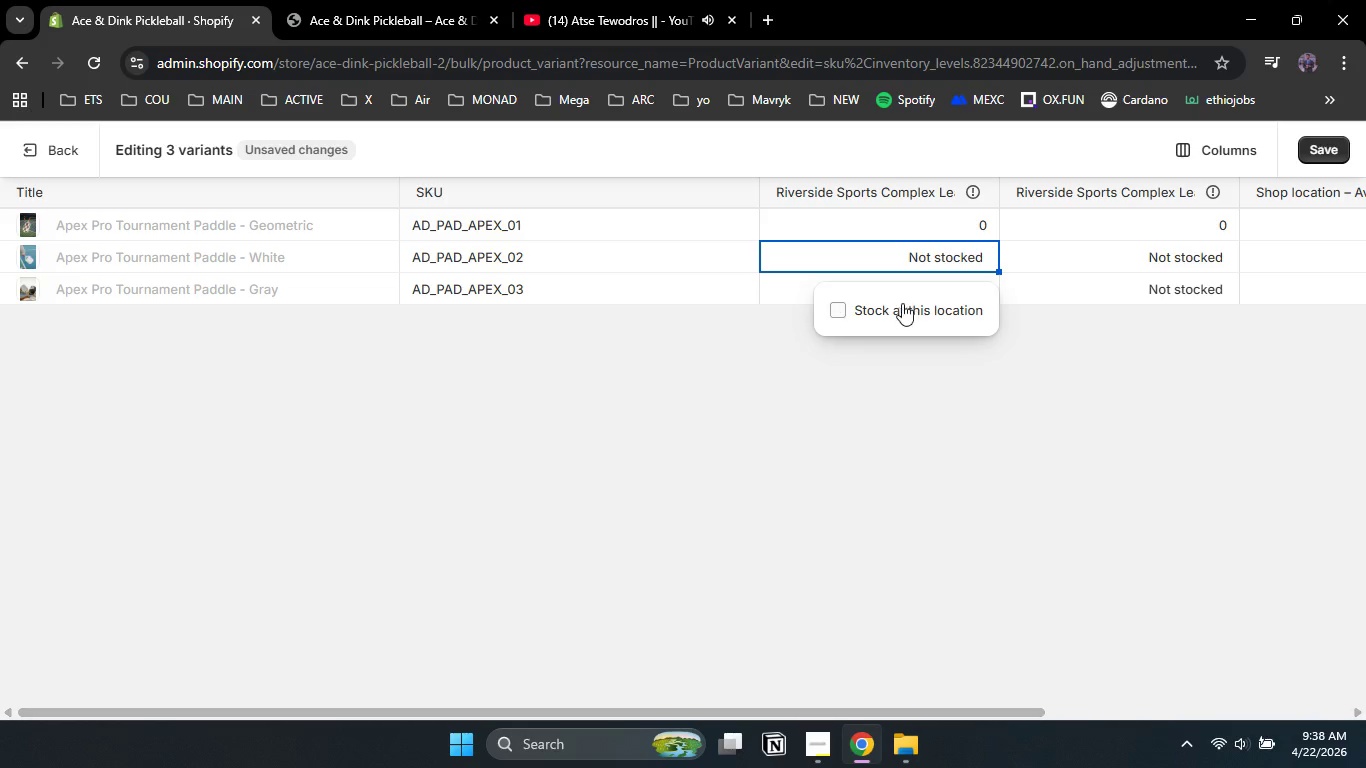 
left_click([893, 305])
 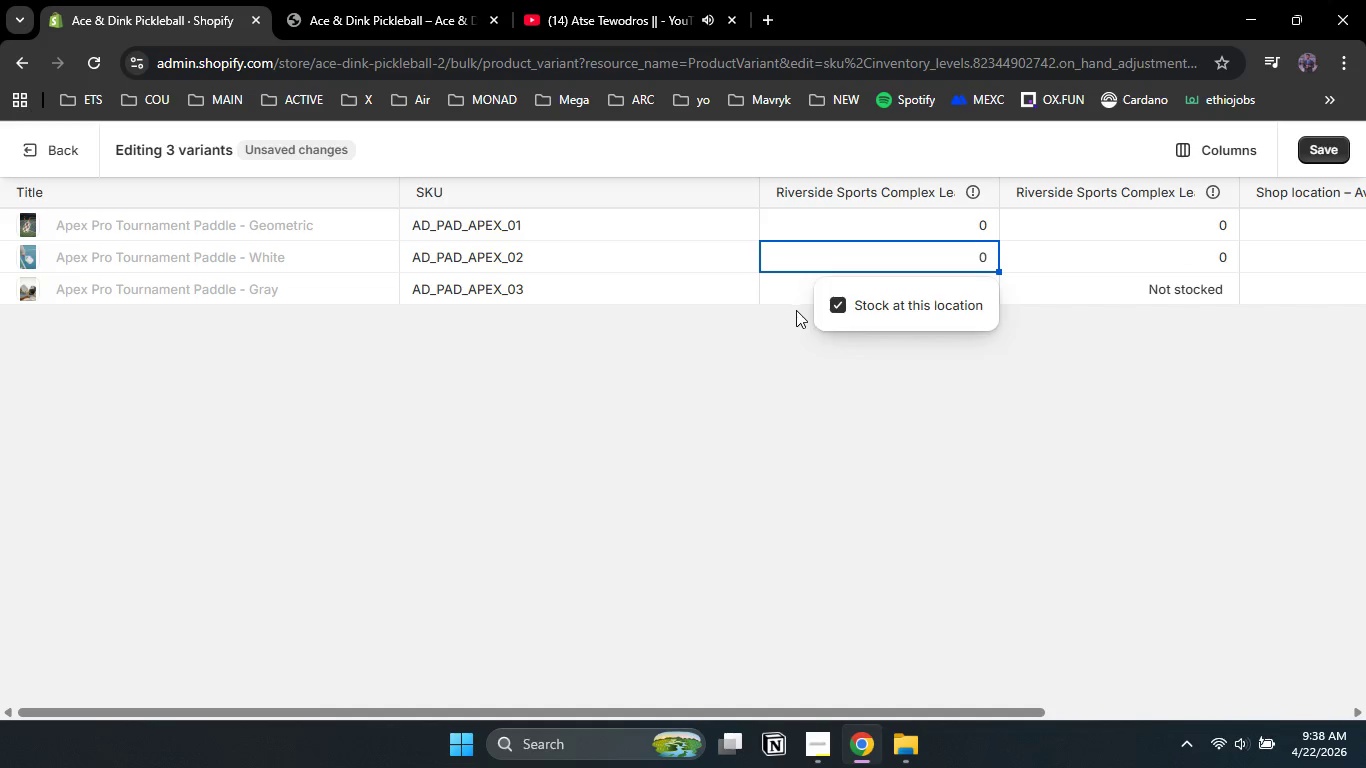 
double_click([795, 310])
 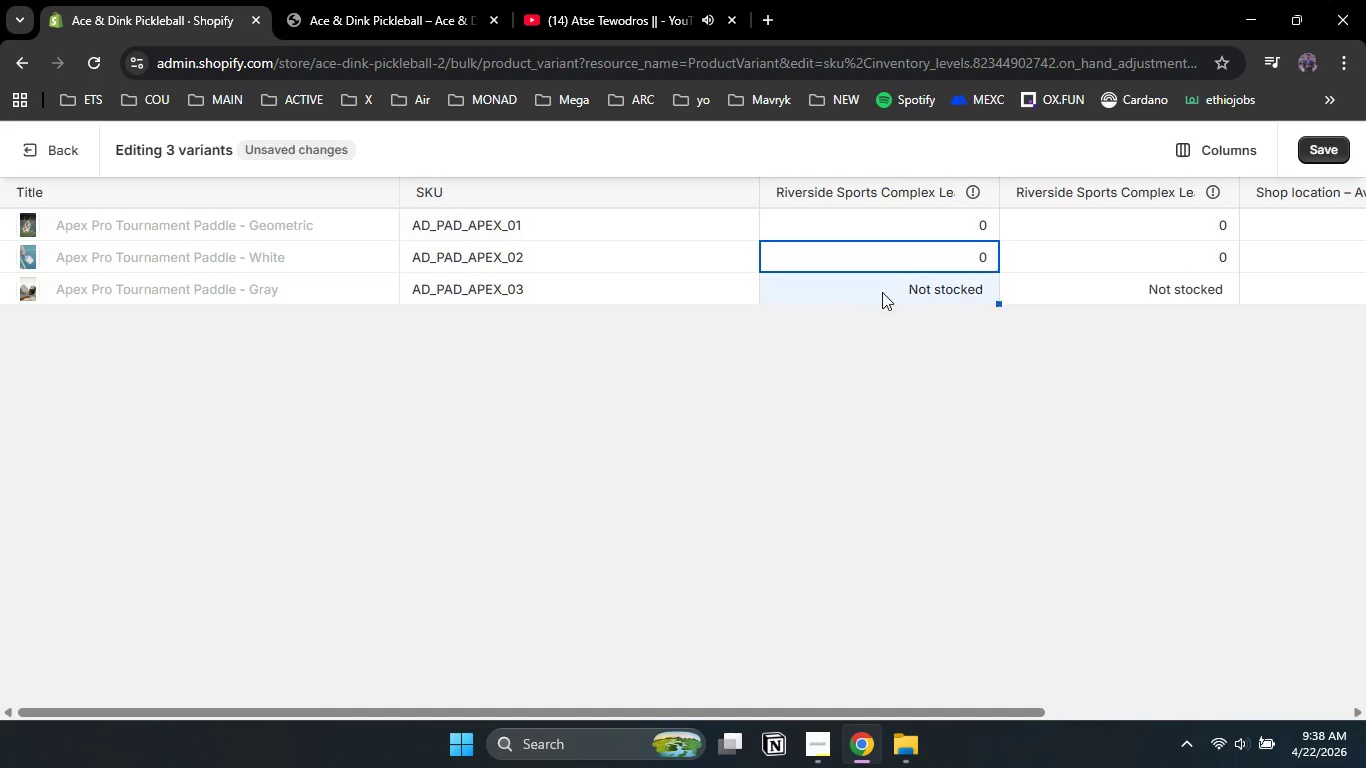 
double_click([882, 292])
 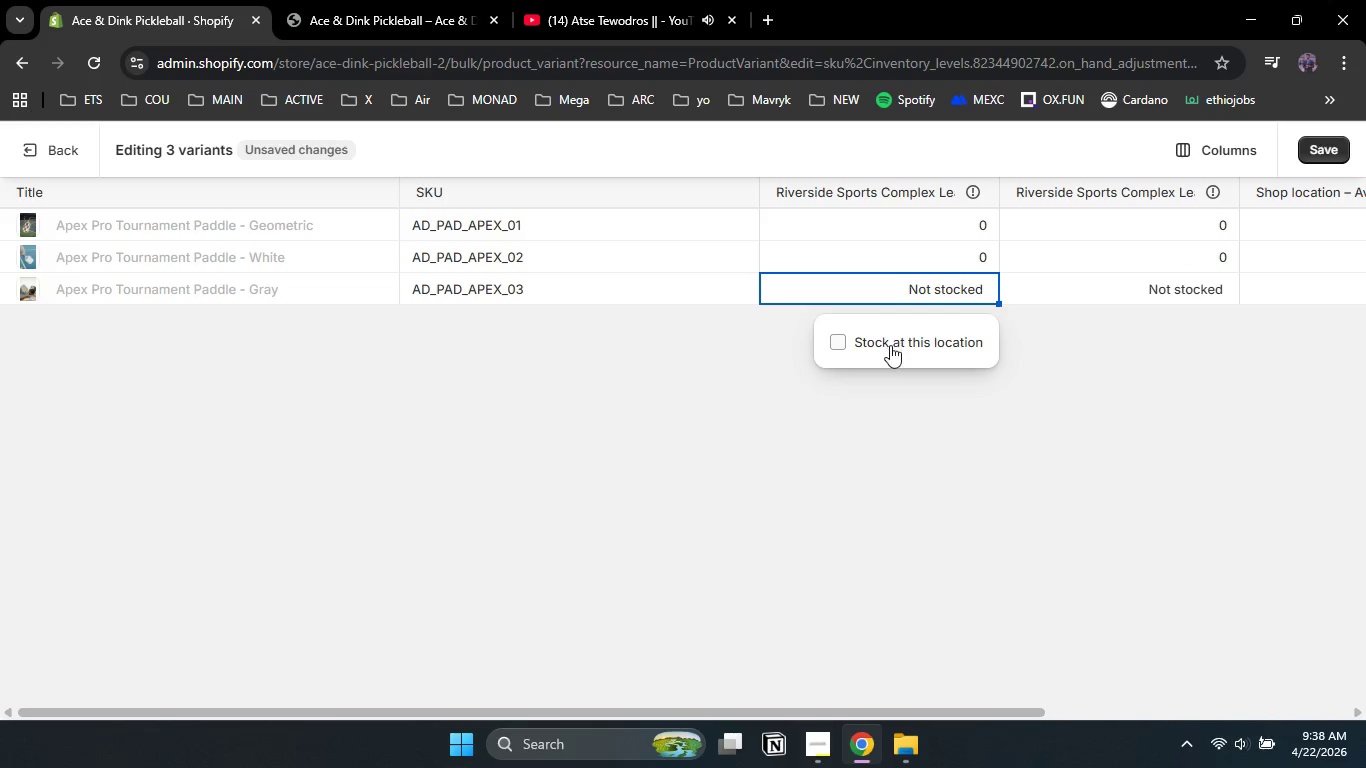 
left_click([890, 346])
 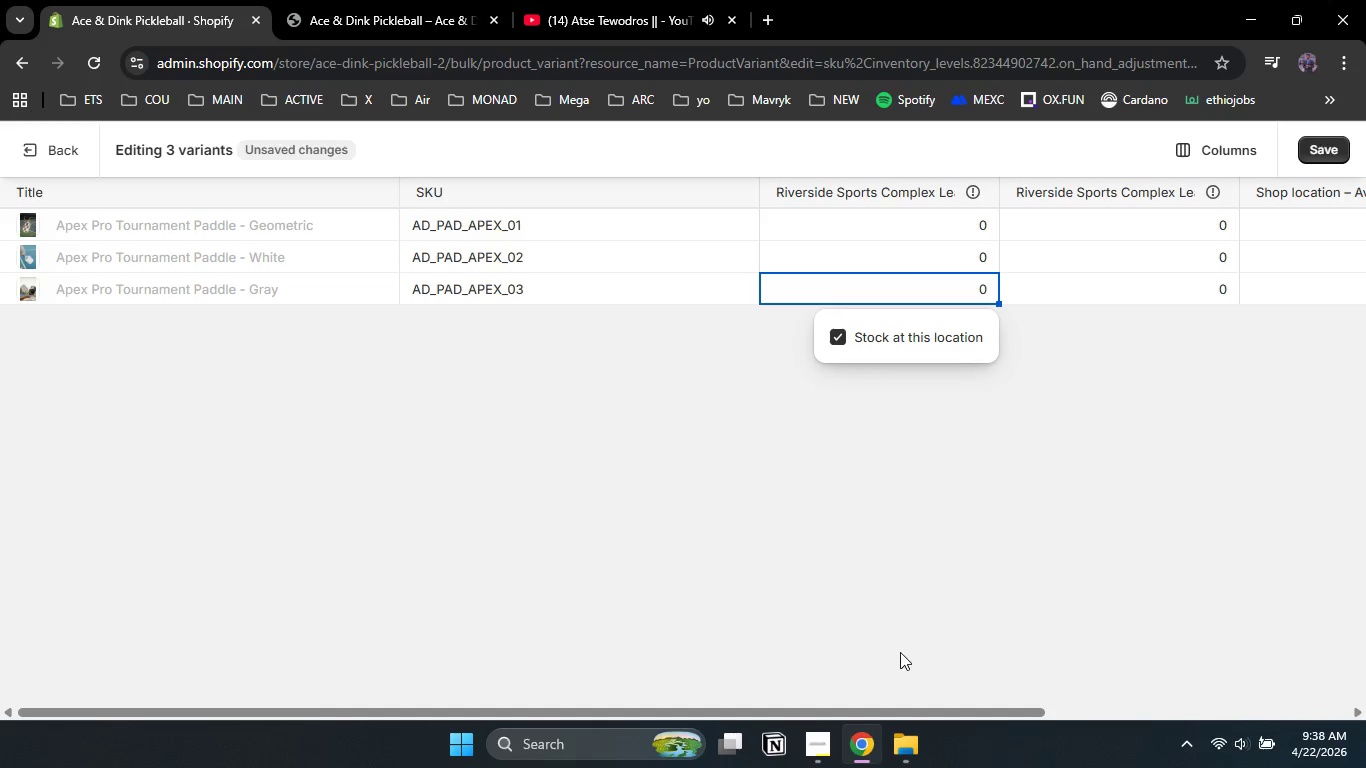 
left_click_drag(start_coordinate=[925, 712], to_coordinate=[1261, 673])
 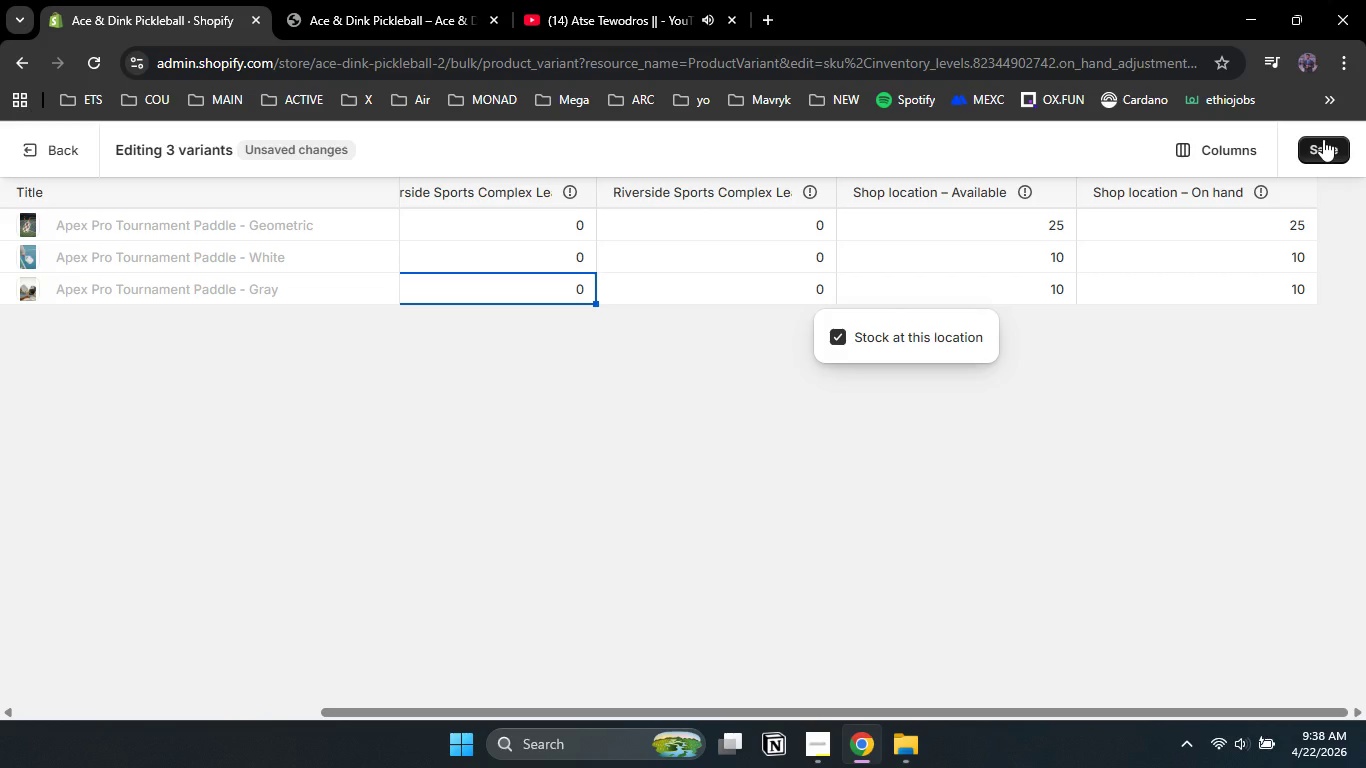 
left_click([1323, 139])
 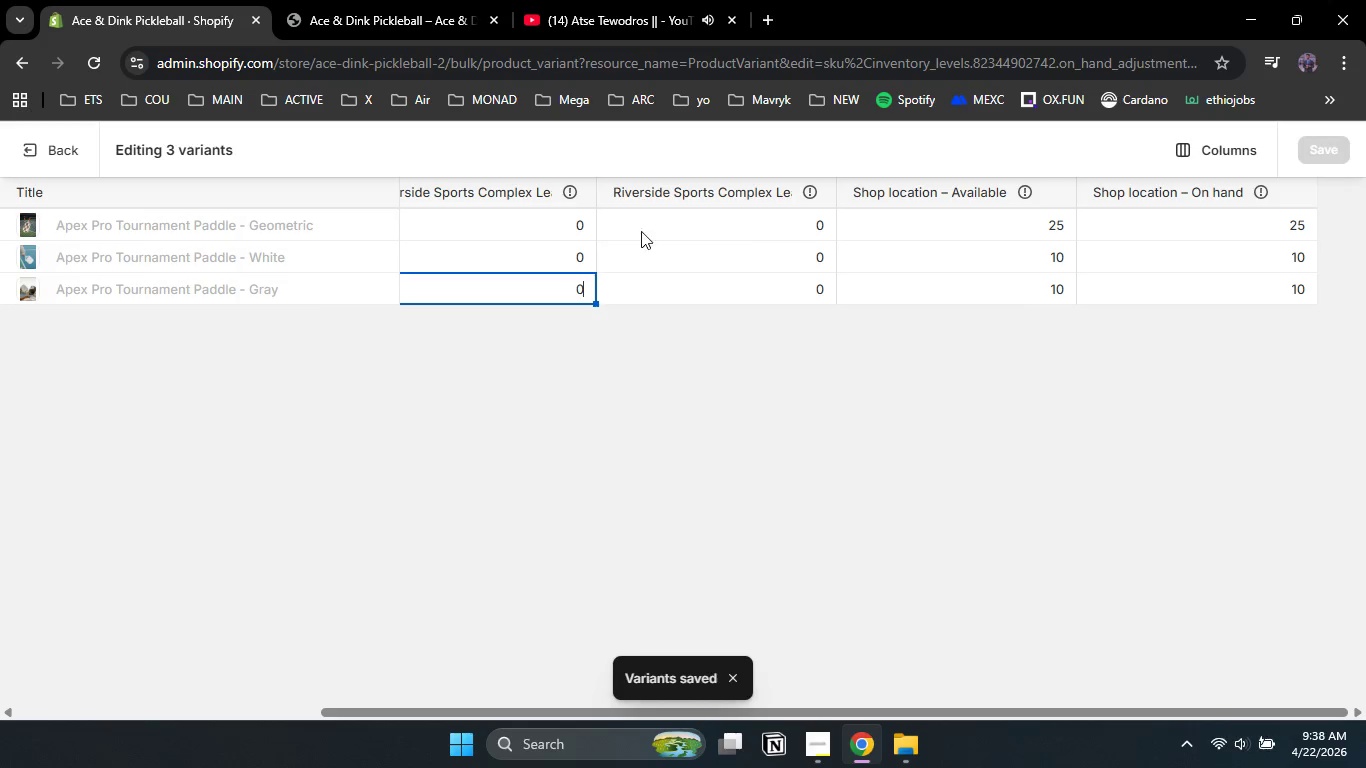 
left_click([555, 227])
 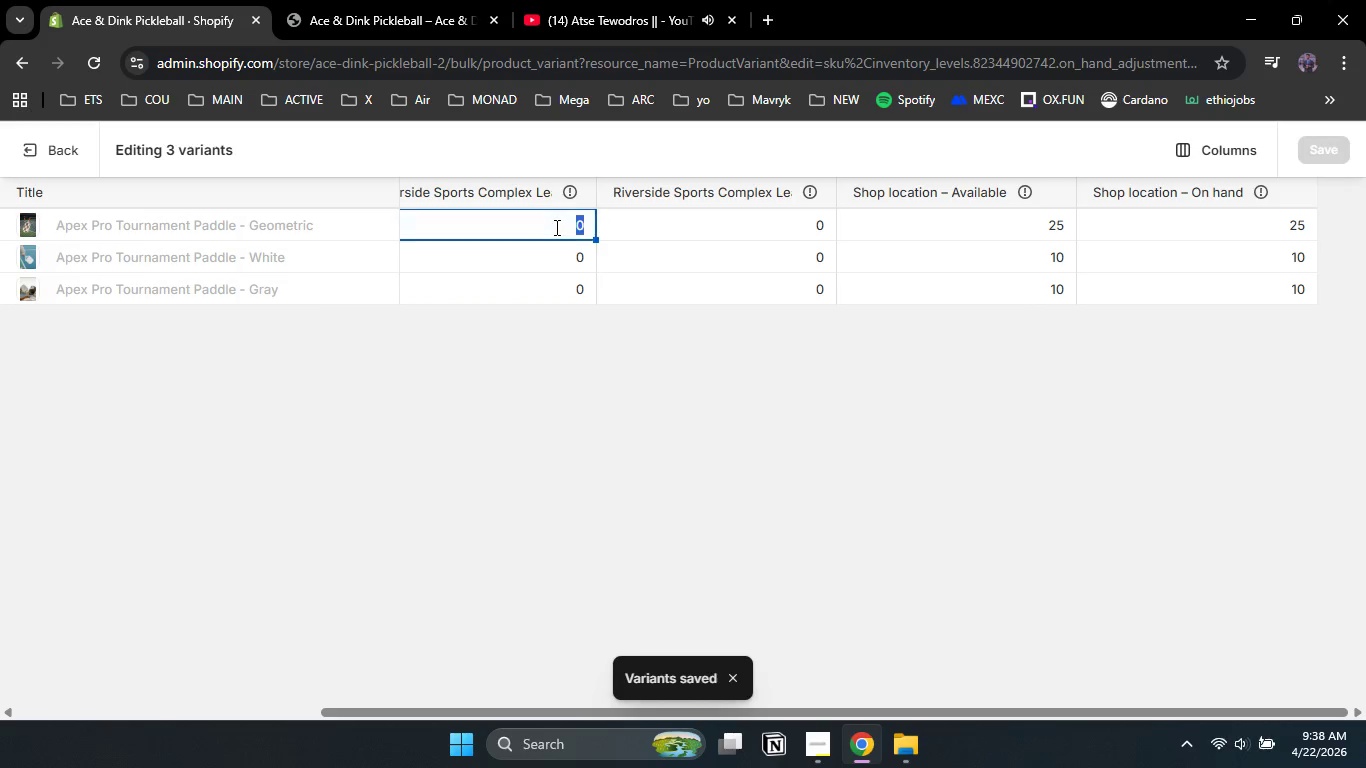 
left_click_drag(start_coordinate=[555, 227], to_coordinate=[1303, 146])
 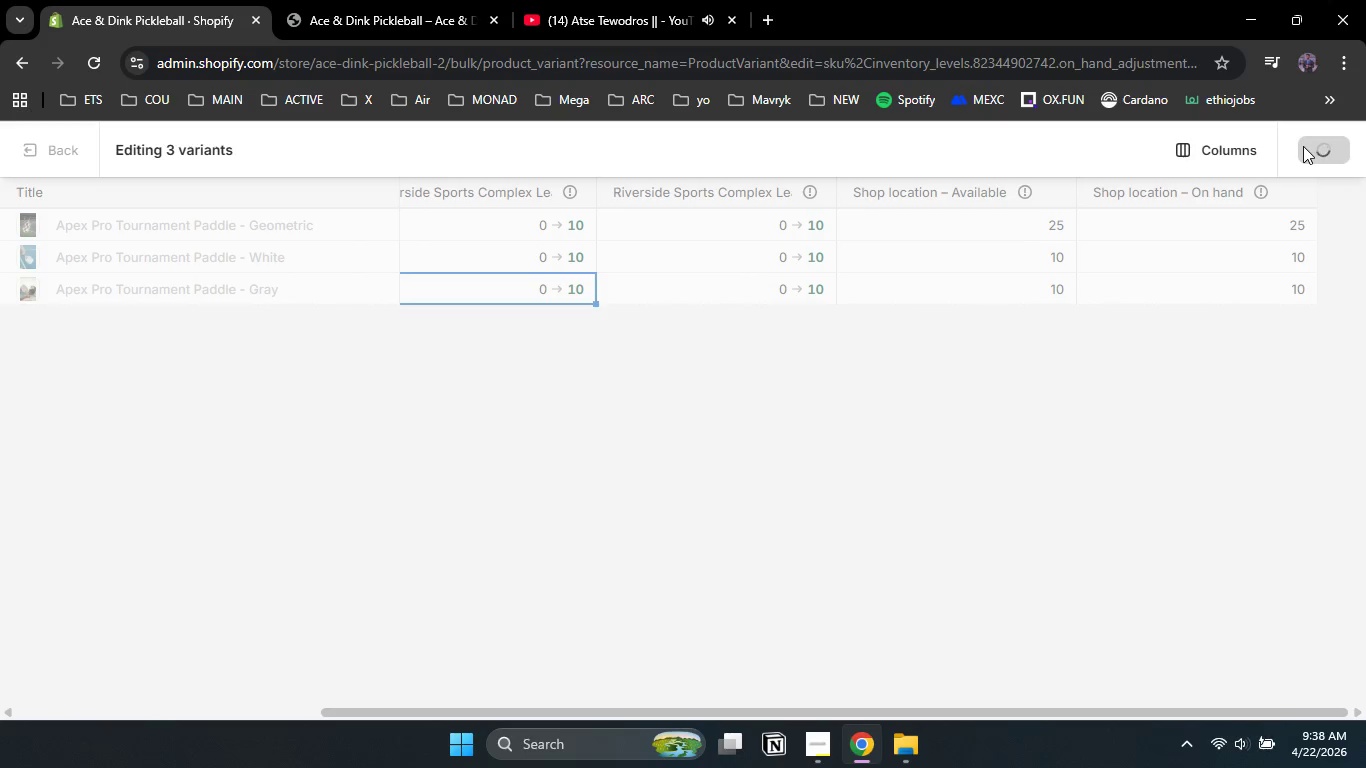 
left_click([1303, 146])
 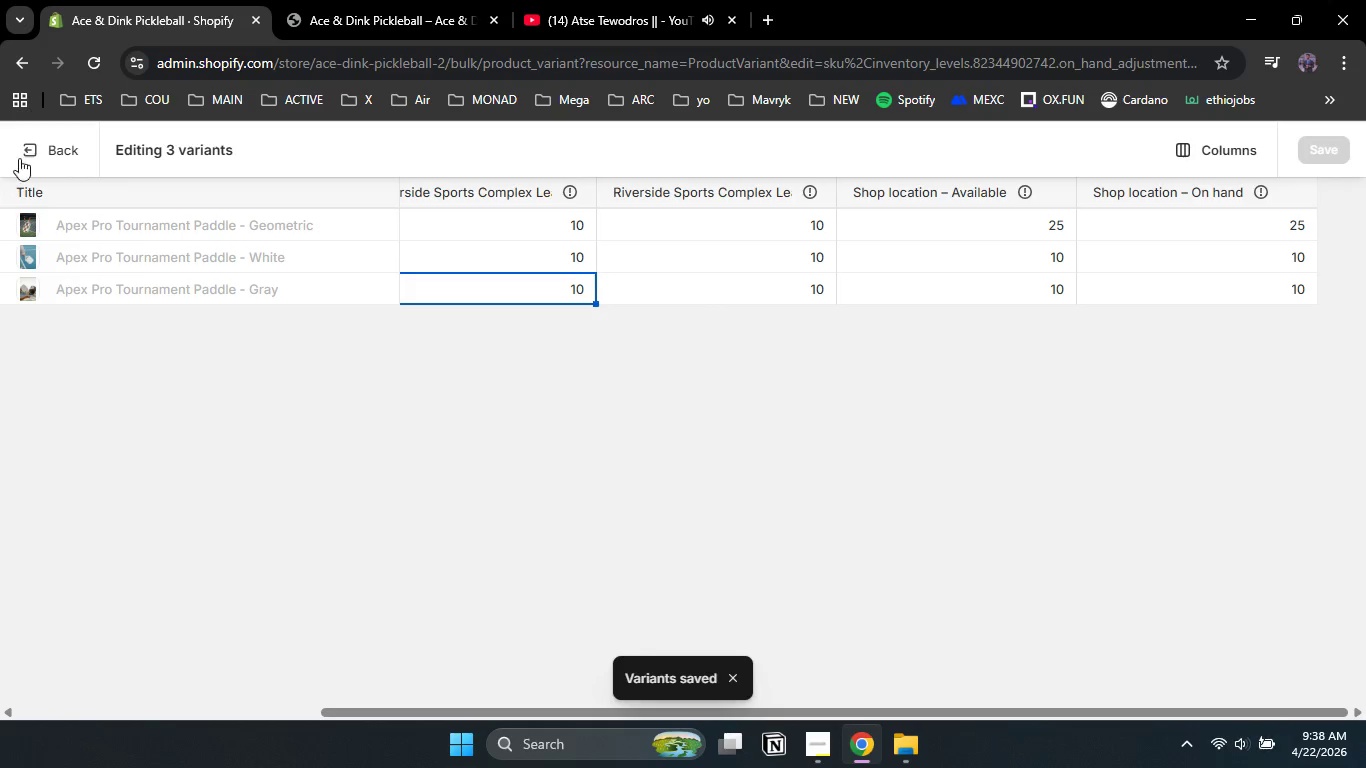 
left_click([40, 157])
 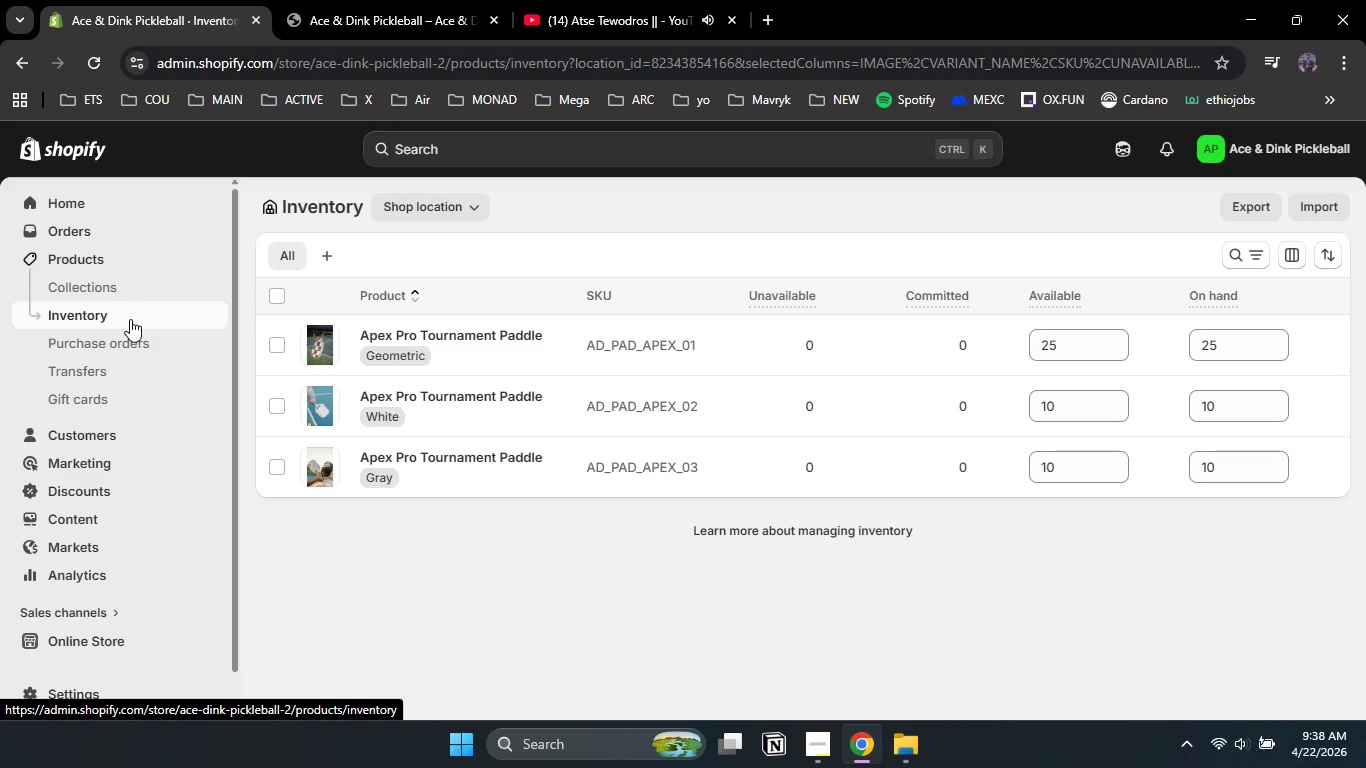 
wait(5.56)
 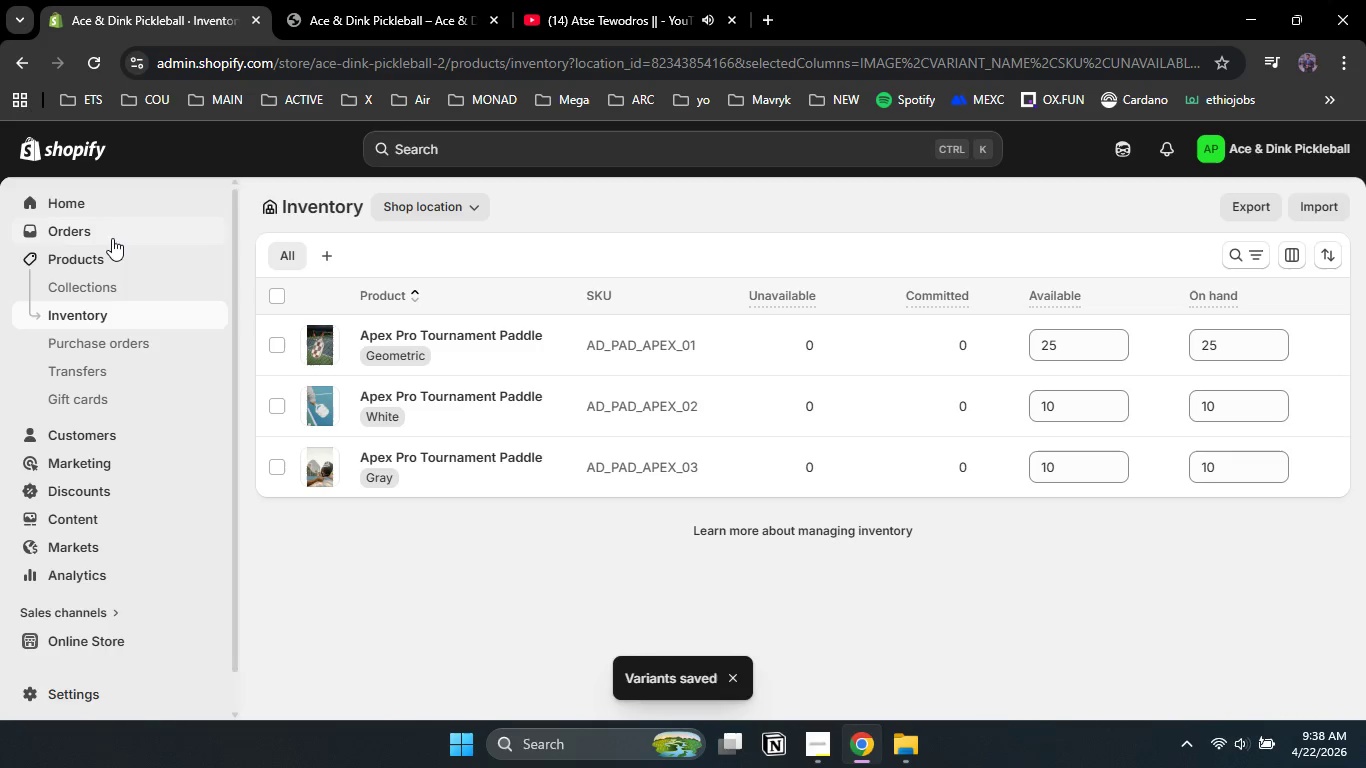 
left_click([130, 319])
 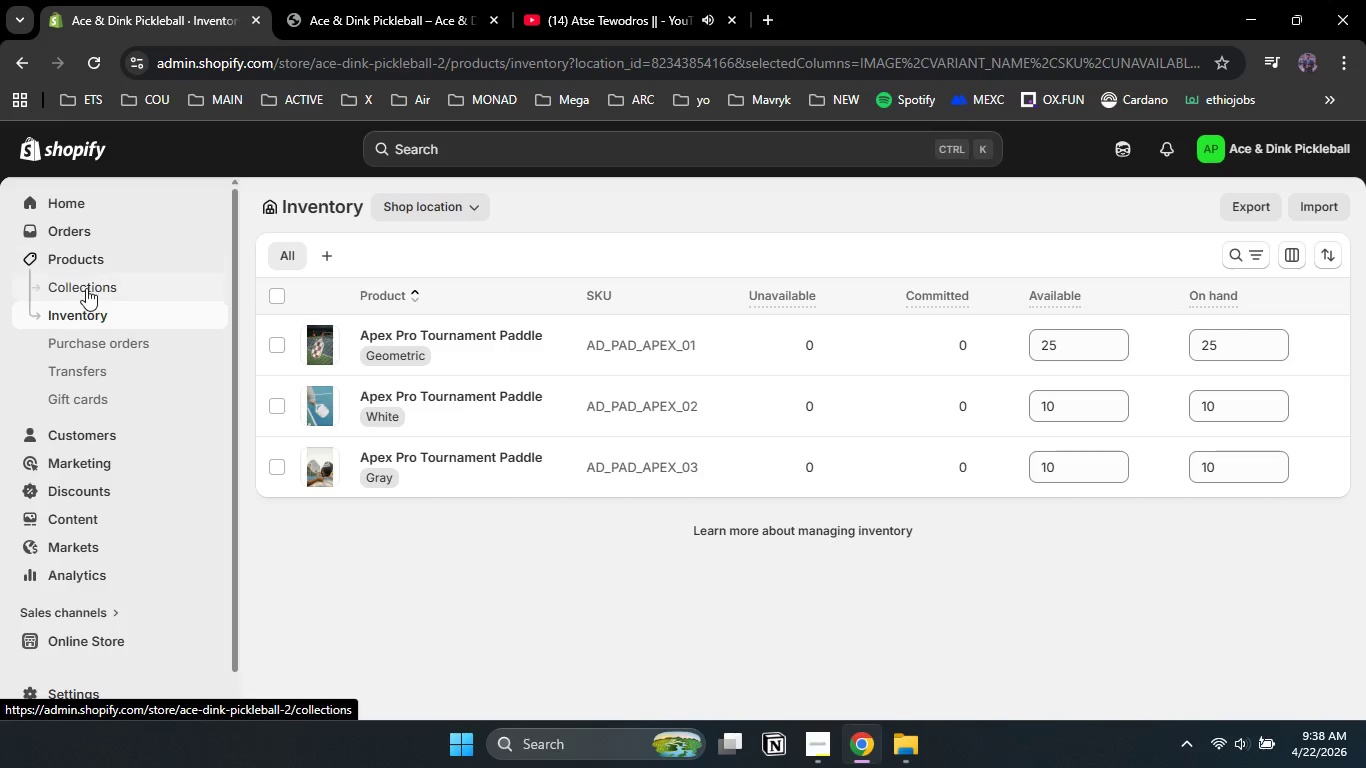 
left_click([84, 259])
 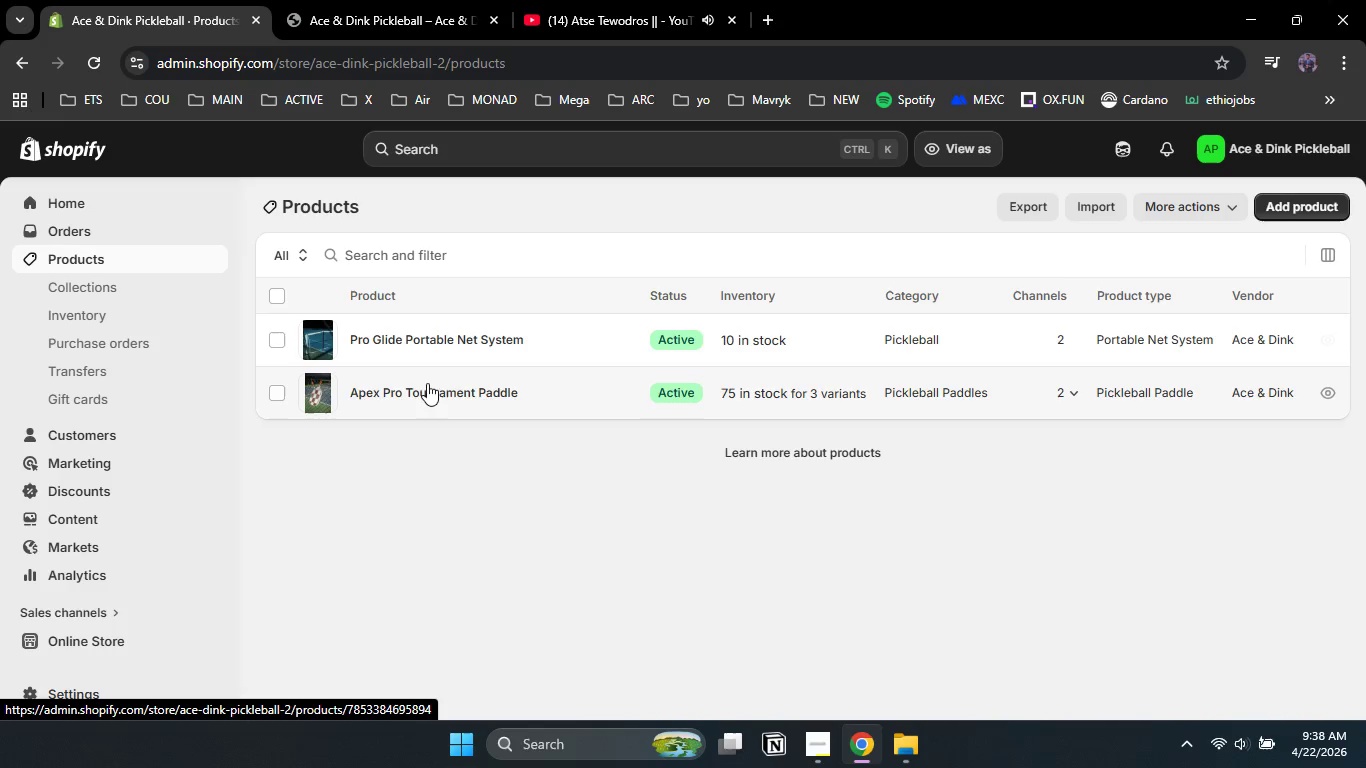 
left_click([418, 346])
 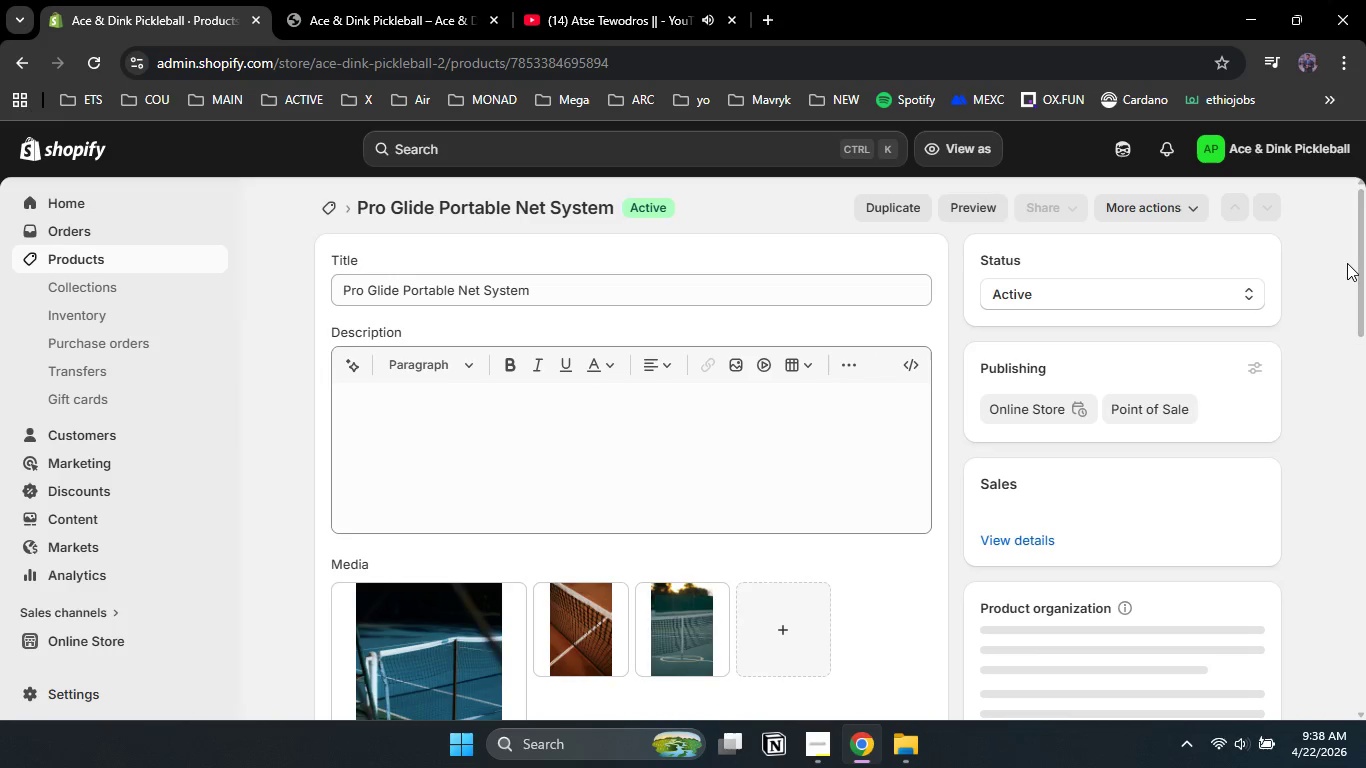 
left_click_drag(start_coordinate=[1365, 267], to_coordinate=[1365, 490])
 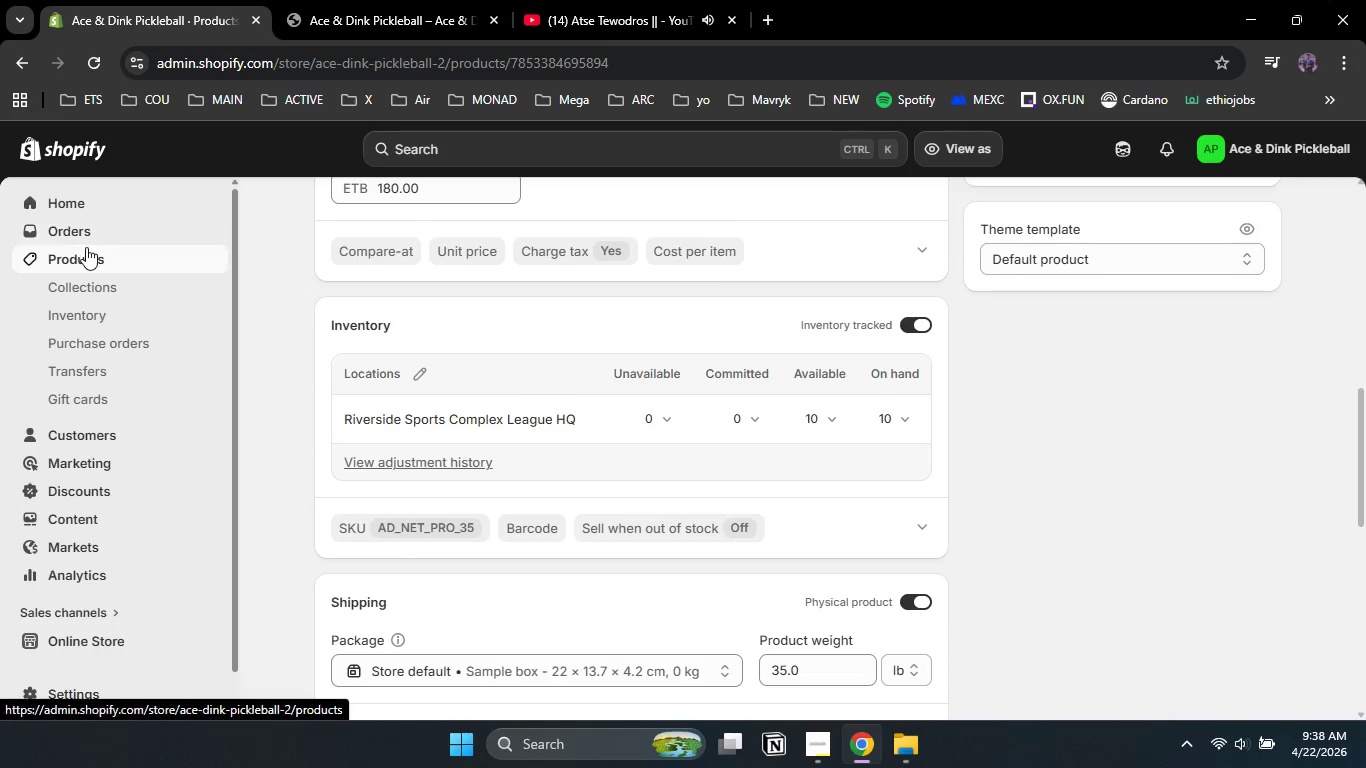 
left_click([91, 258])
 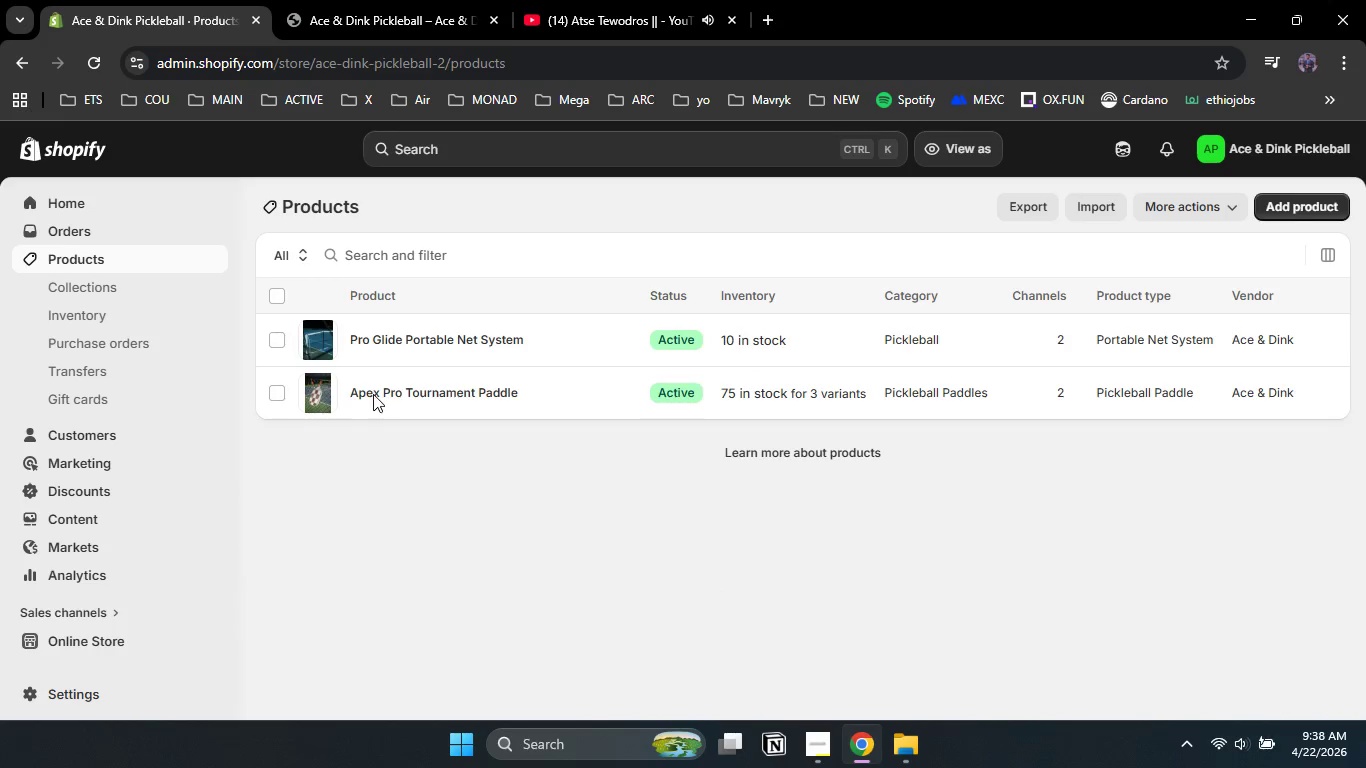 
left_click([398, 393])
 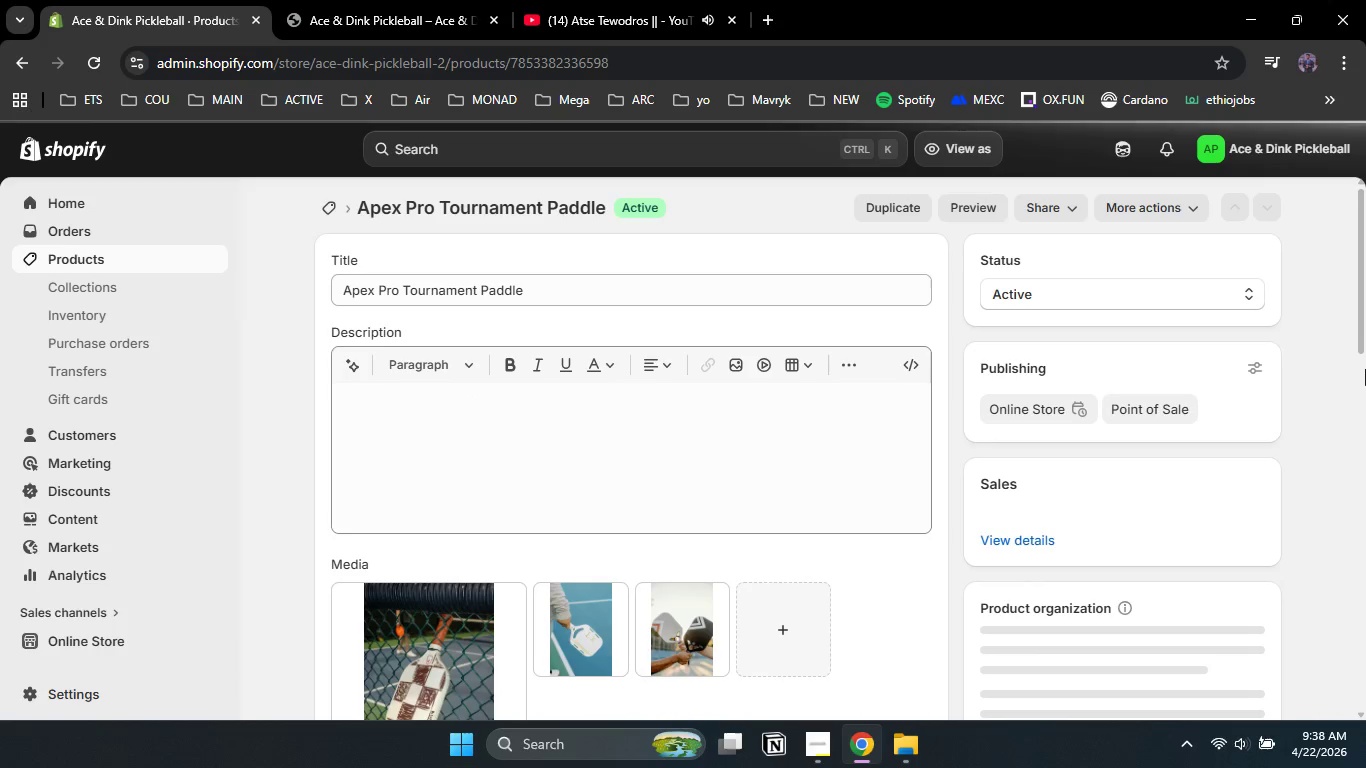 
left_click_drag(start_coordinate=[1358, 293], to_coordinate=[1360, 530])
 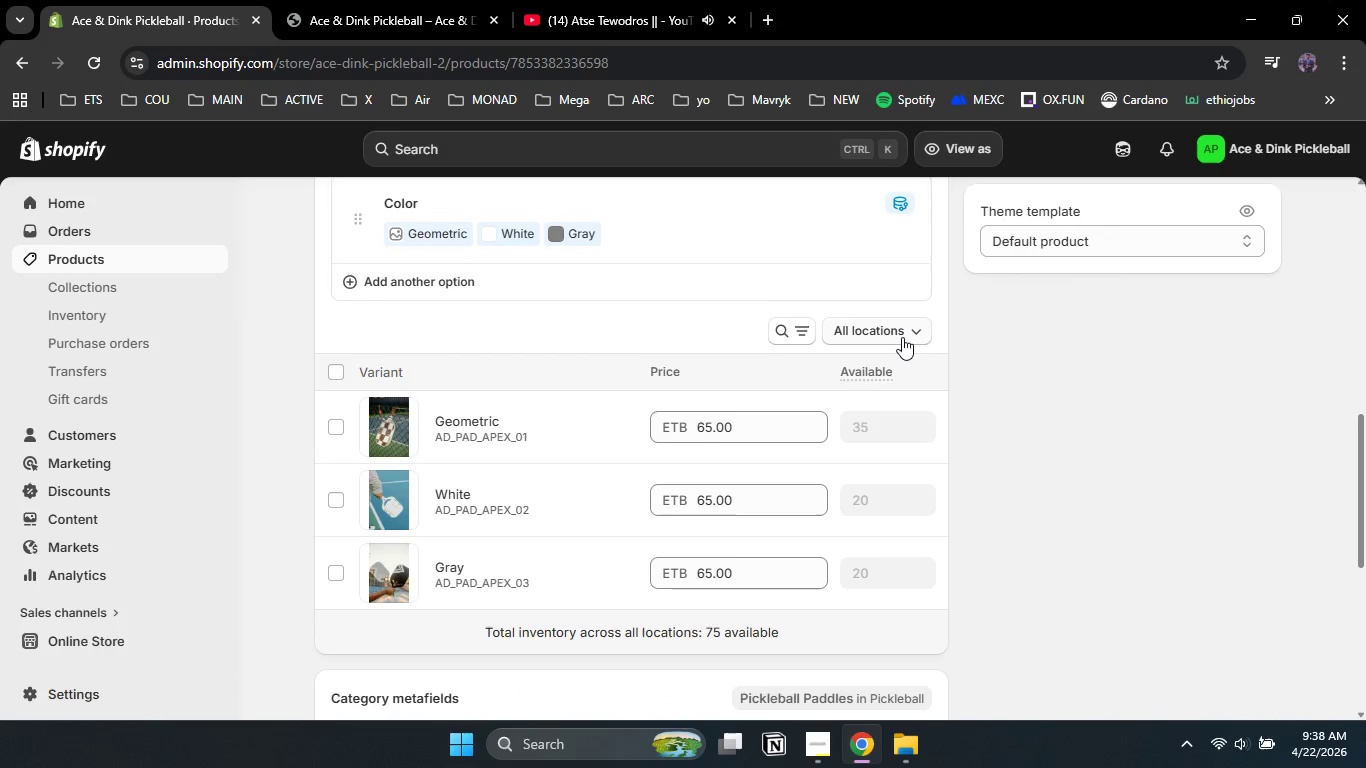 
left_click([902, 337])
 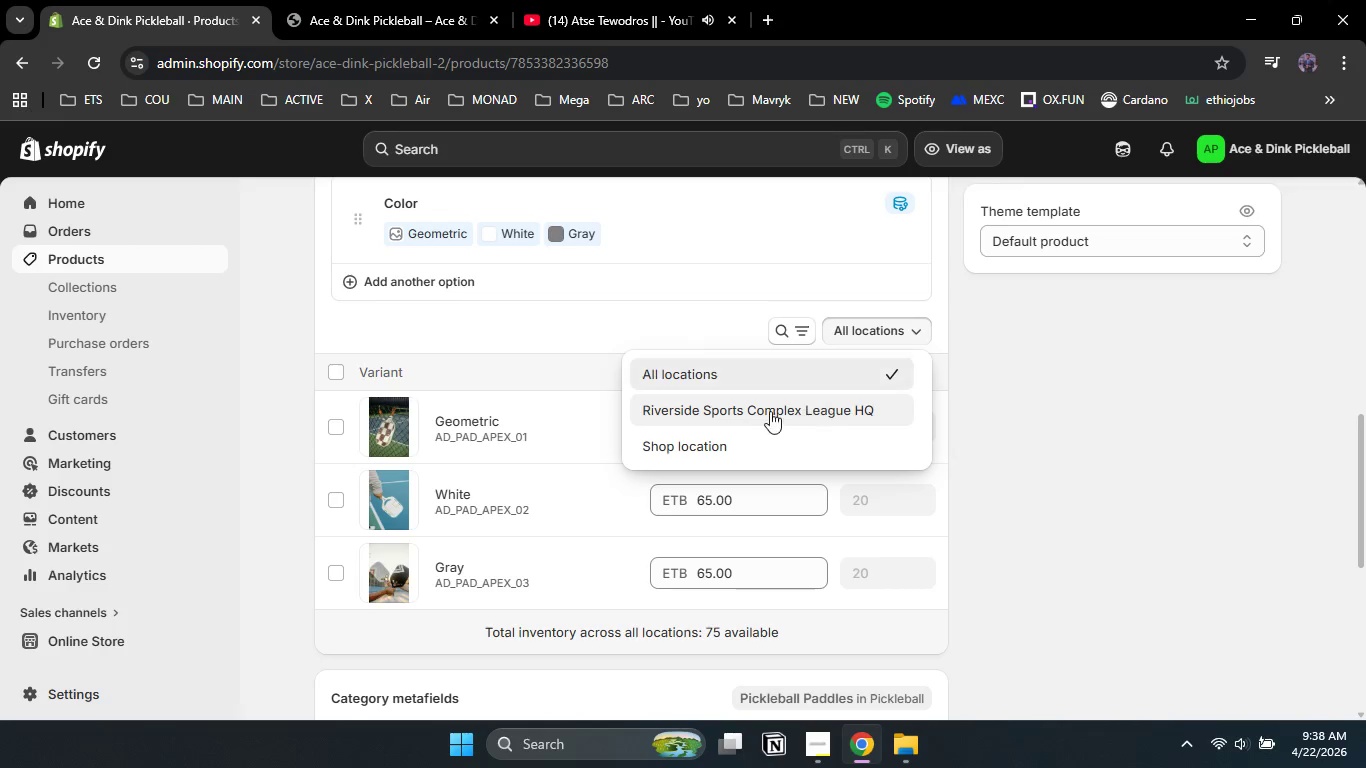 
left_click([764, 414])
 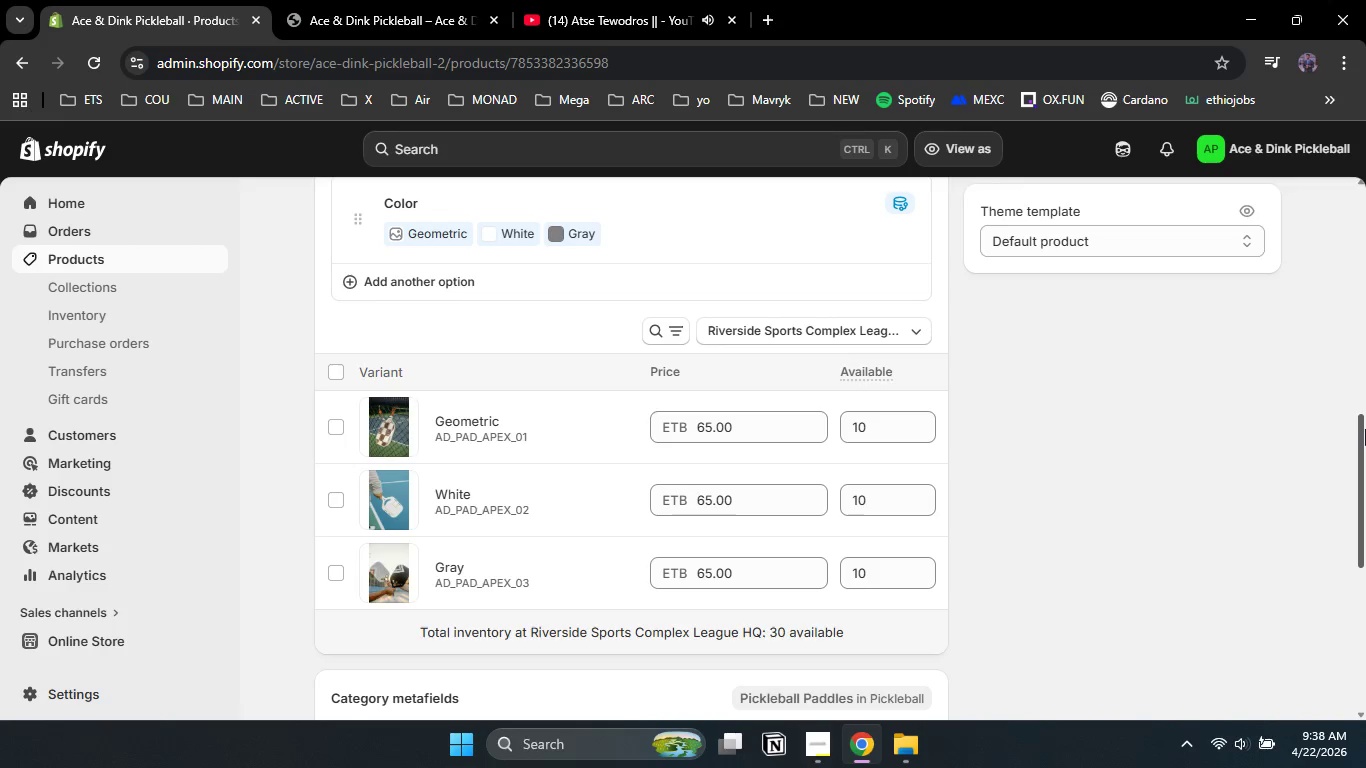 
left_click_drag(start_coordinate=[1361, 447], to_coordinate=[1362, 636])
 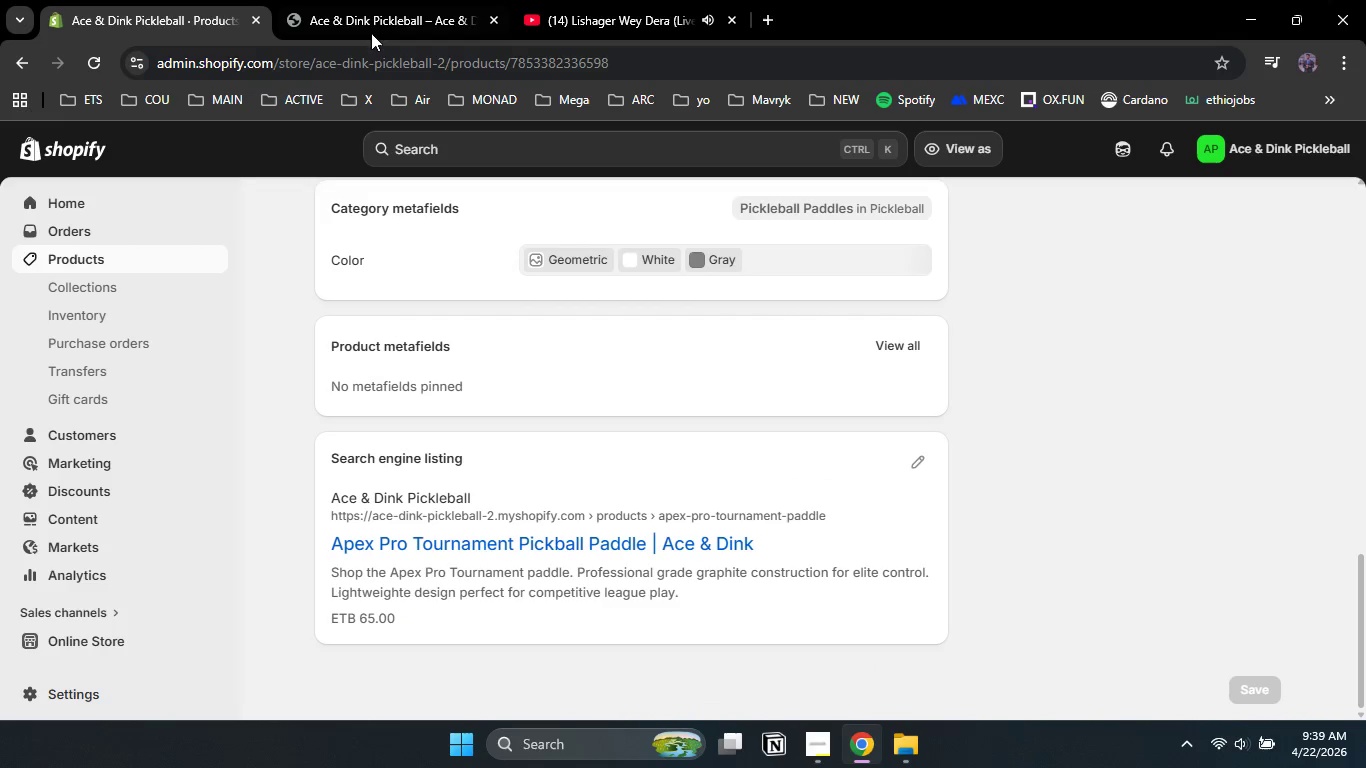 
left_click([491, 16])
 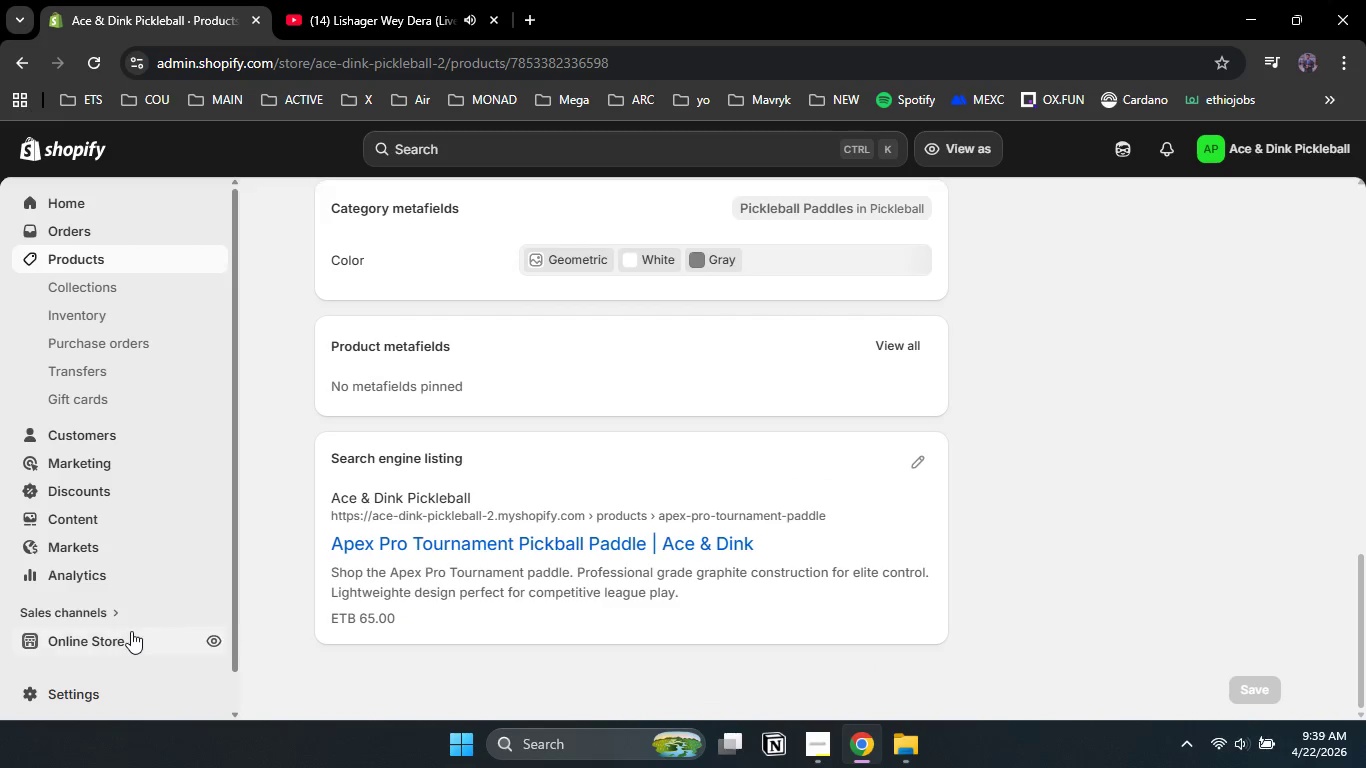 
left_click([120, 647])
 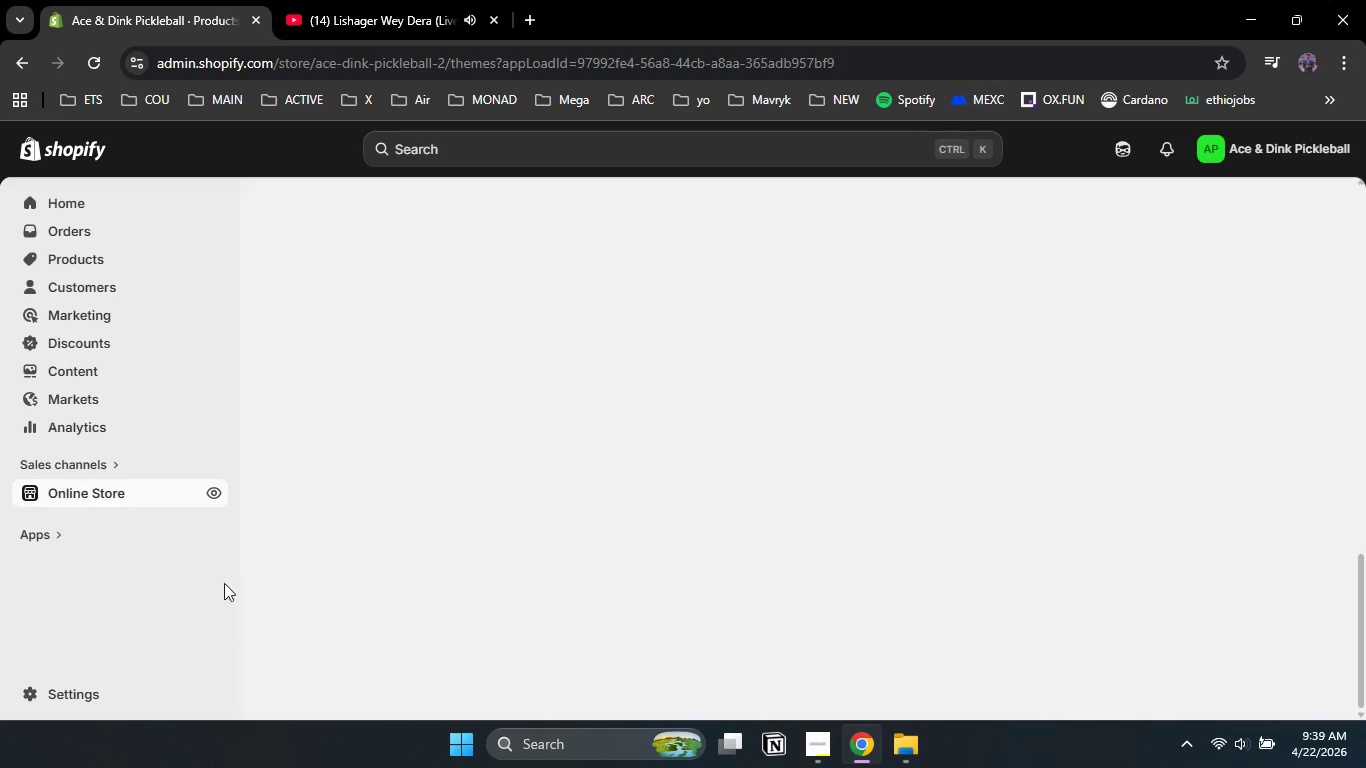 
mouse_move([218, 535])
 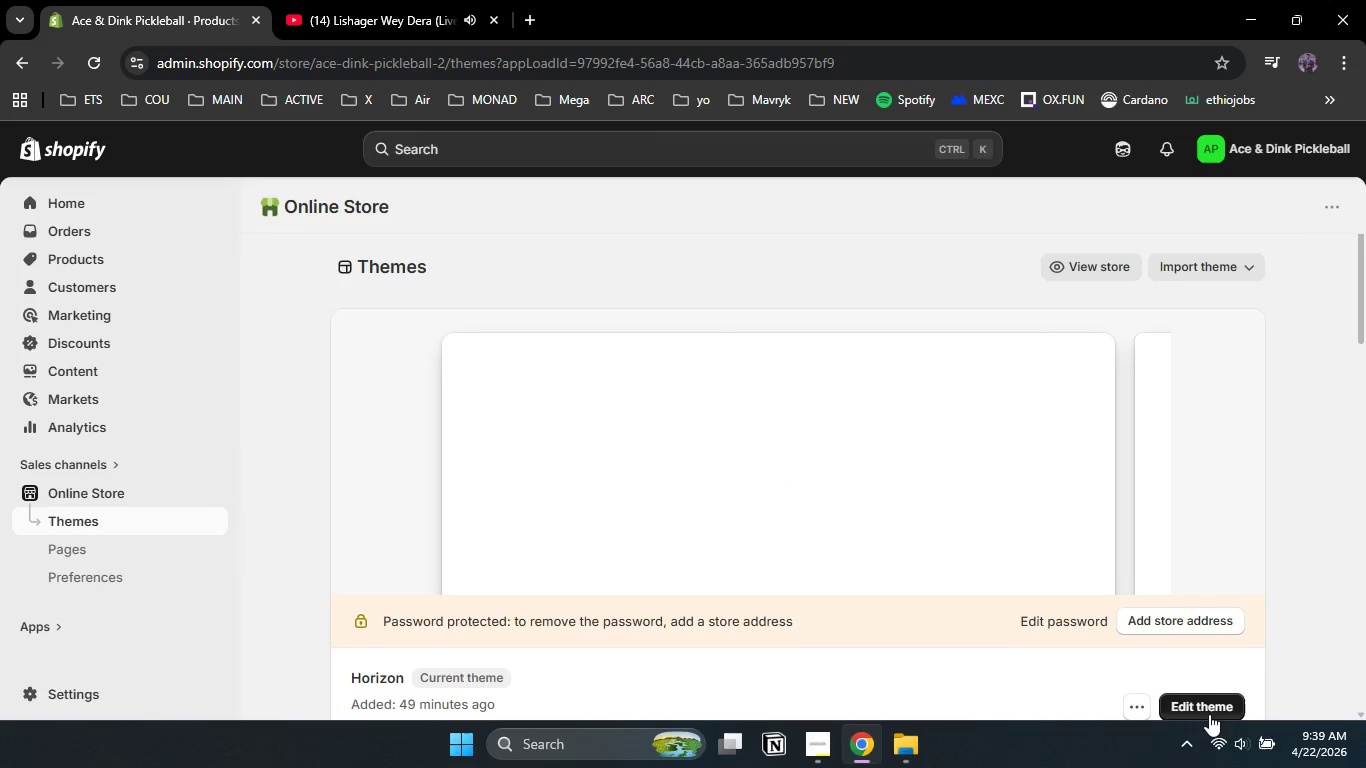 
wait(5.91)
 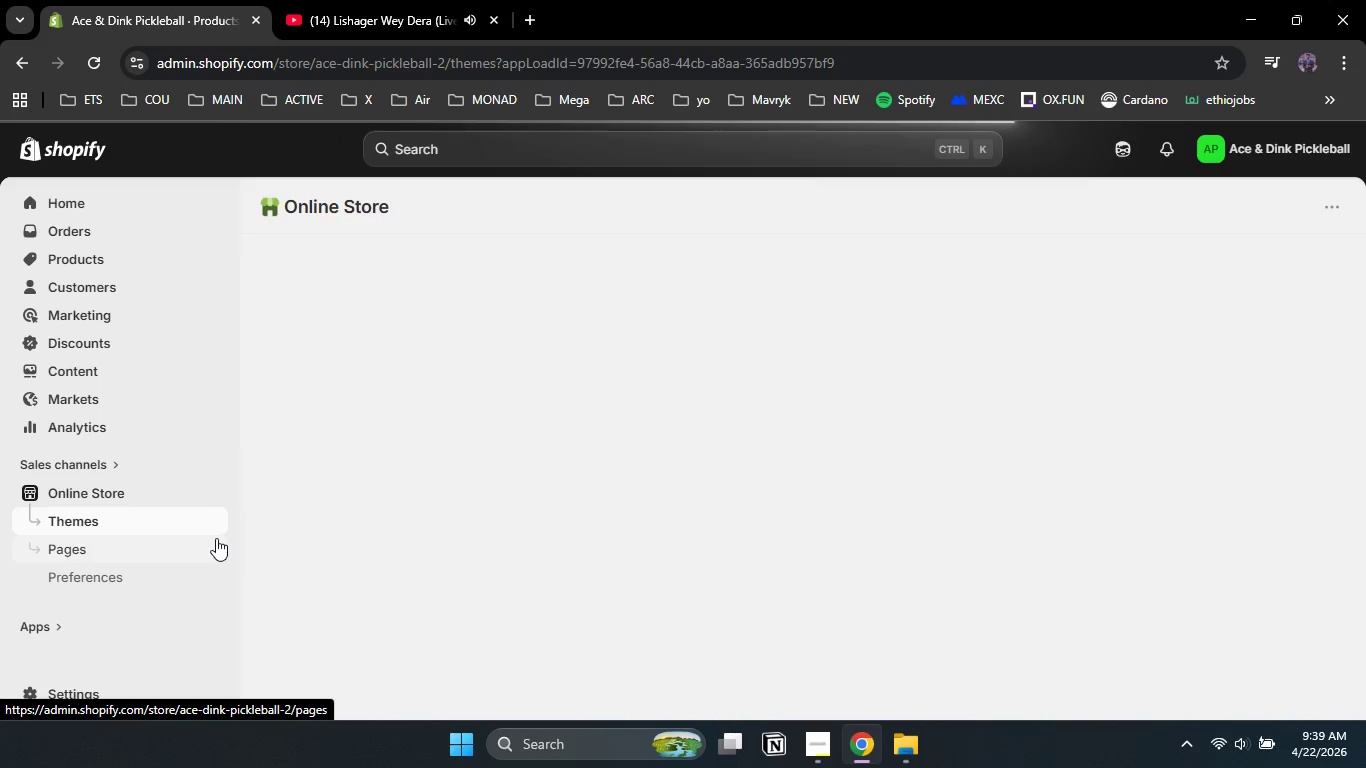 
left_click([1204, 706])
 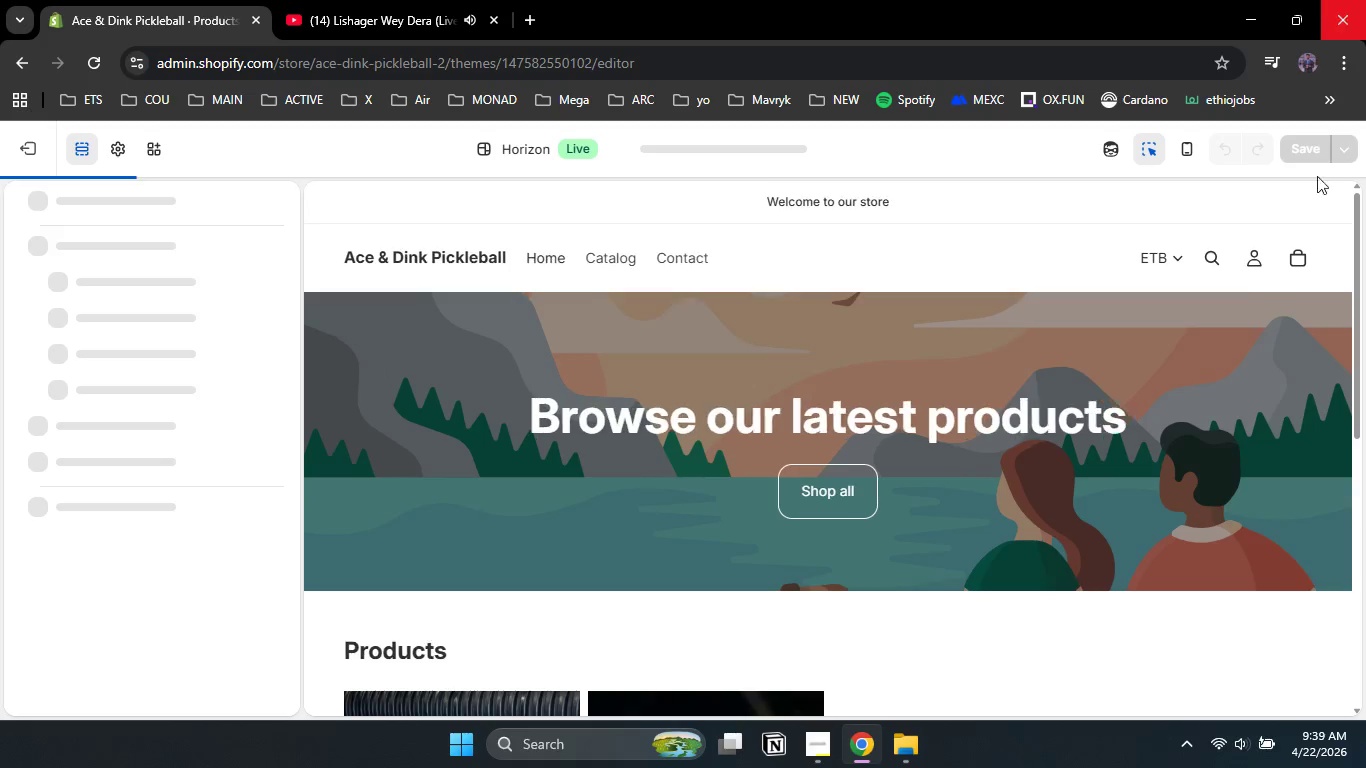 
wait(16.06)
 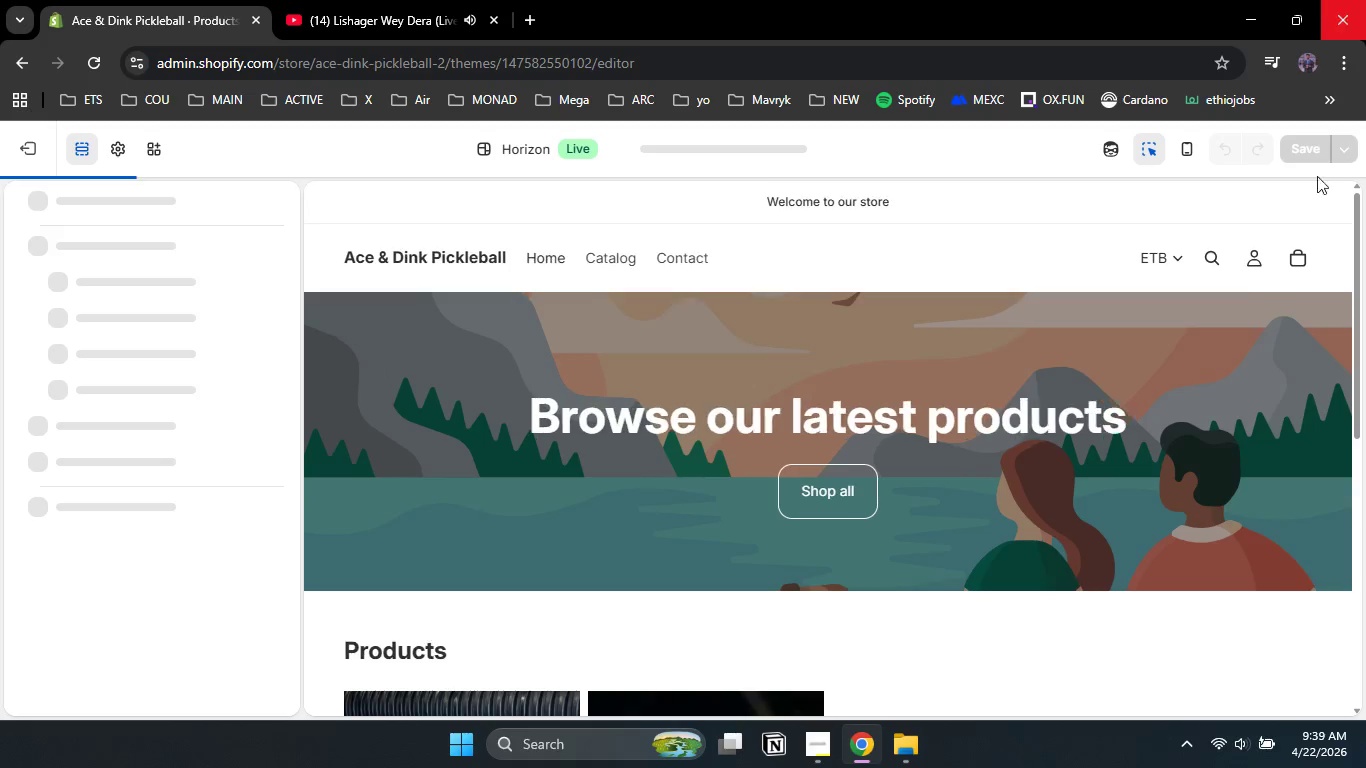 
left_click([700, 148])
 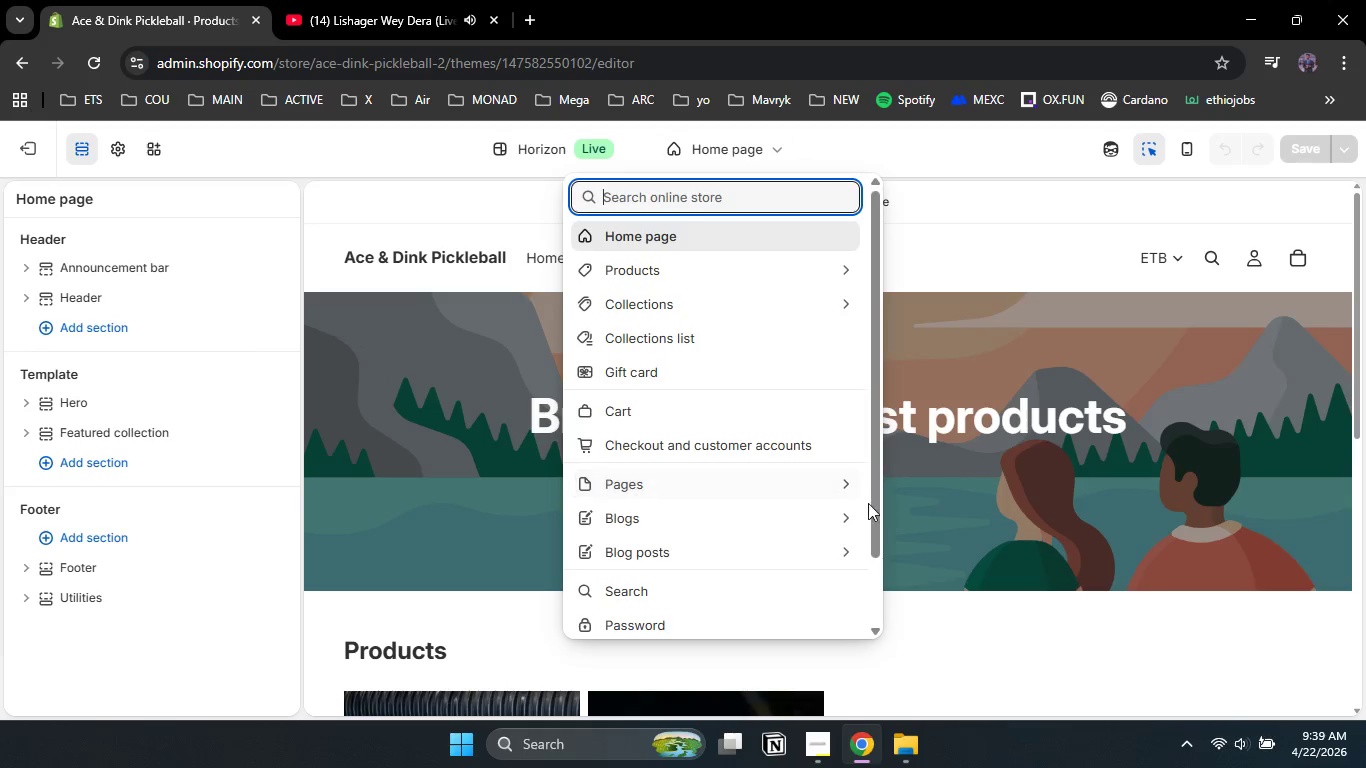 
left_click_drag(start_coordinate=[876, 508], to_coordinate=[878, 570])
 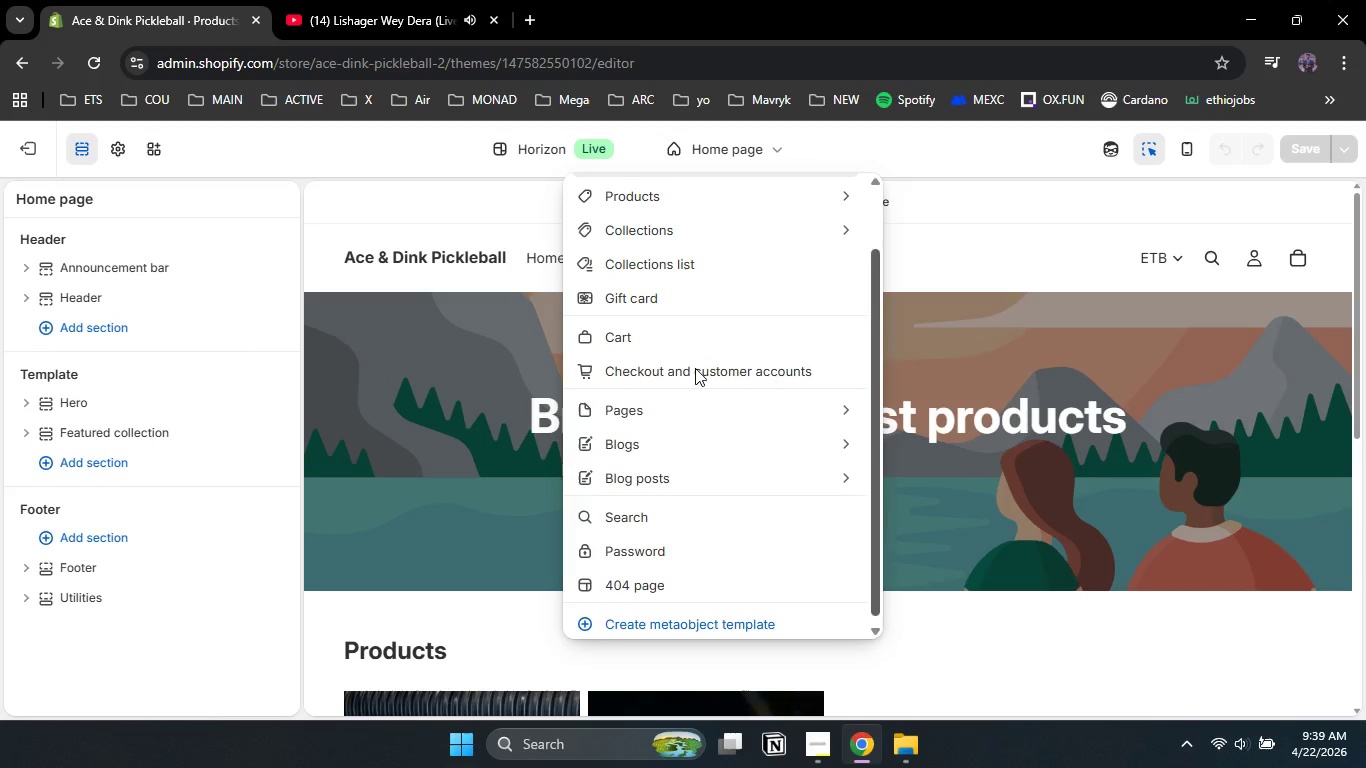 
left_click([695, 368])
 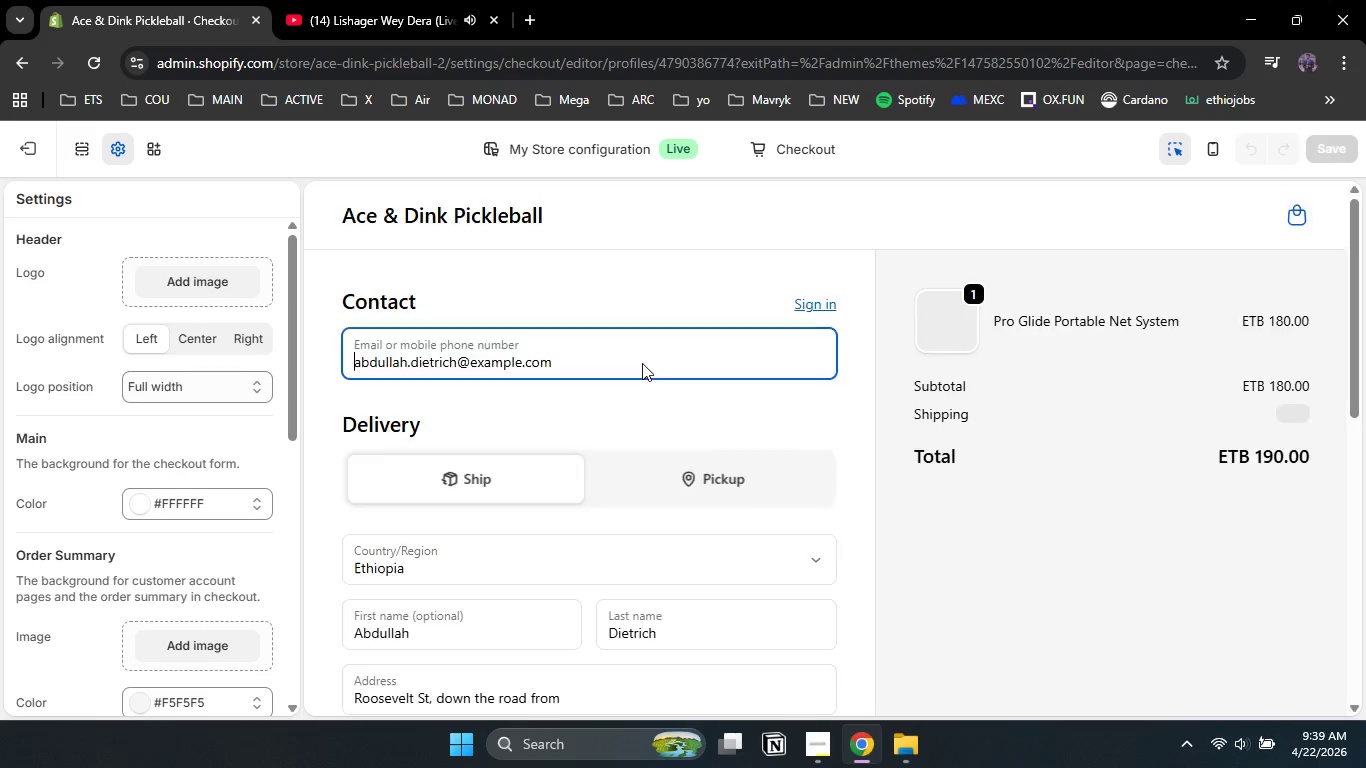 
wait(13.98)
 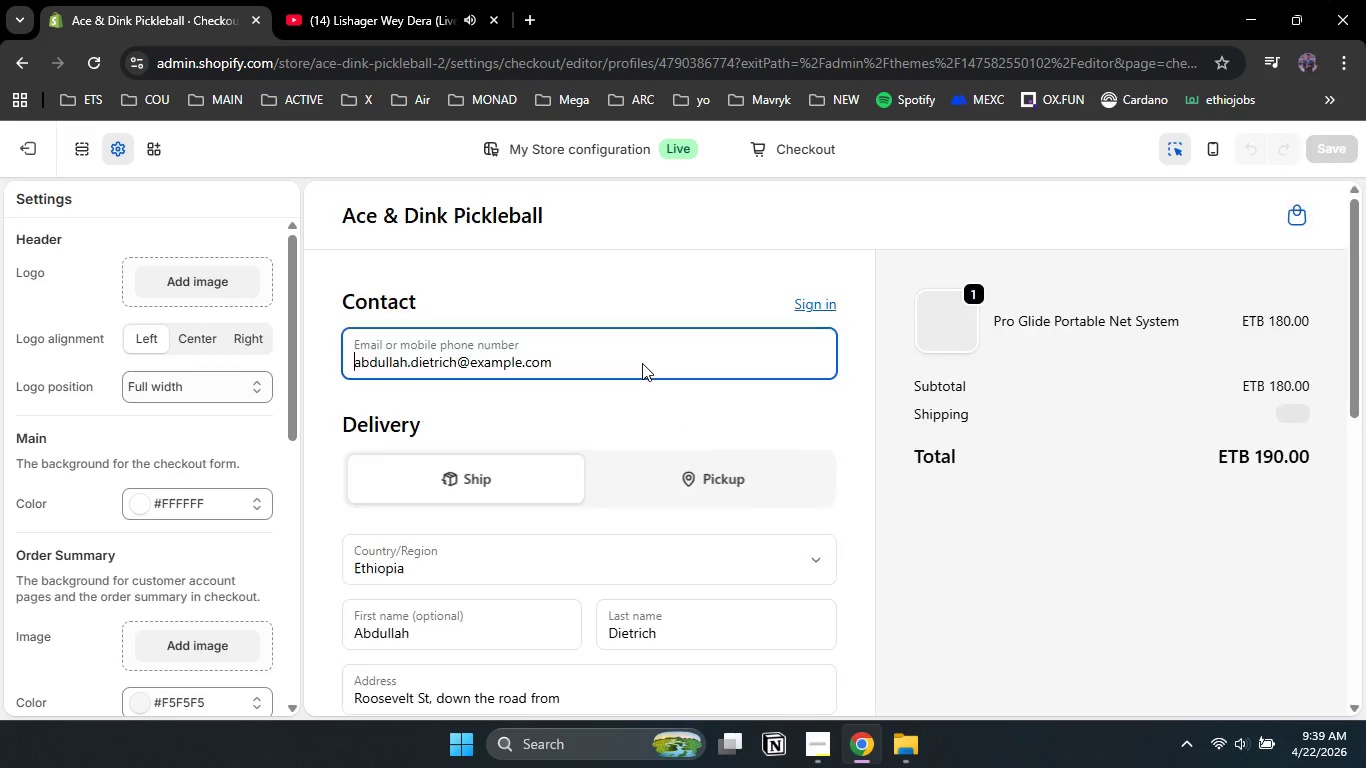 
left_click([410, 482])
 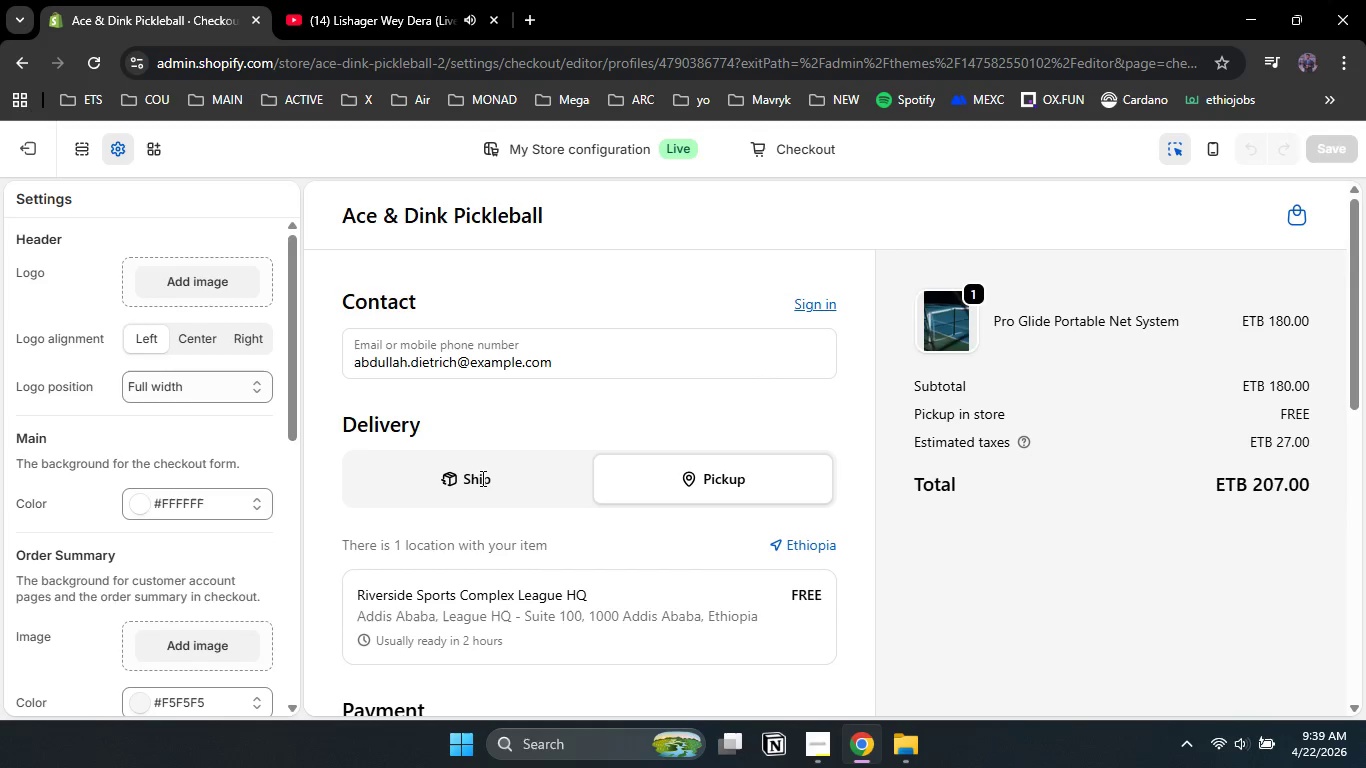 
left_click([466, 478])
 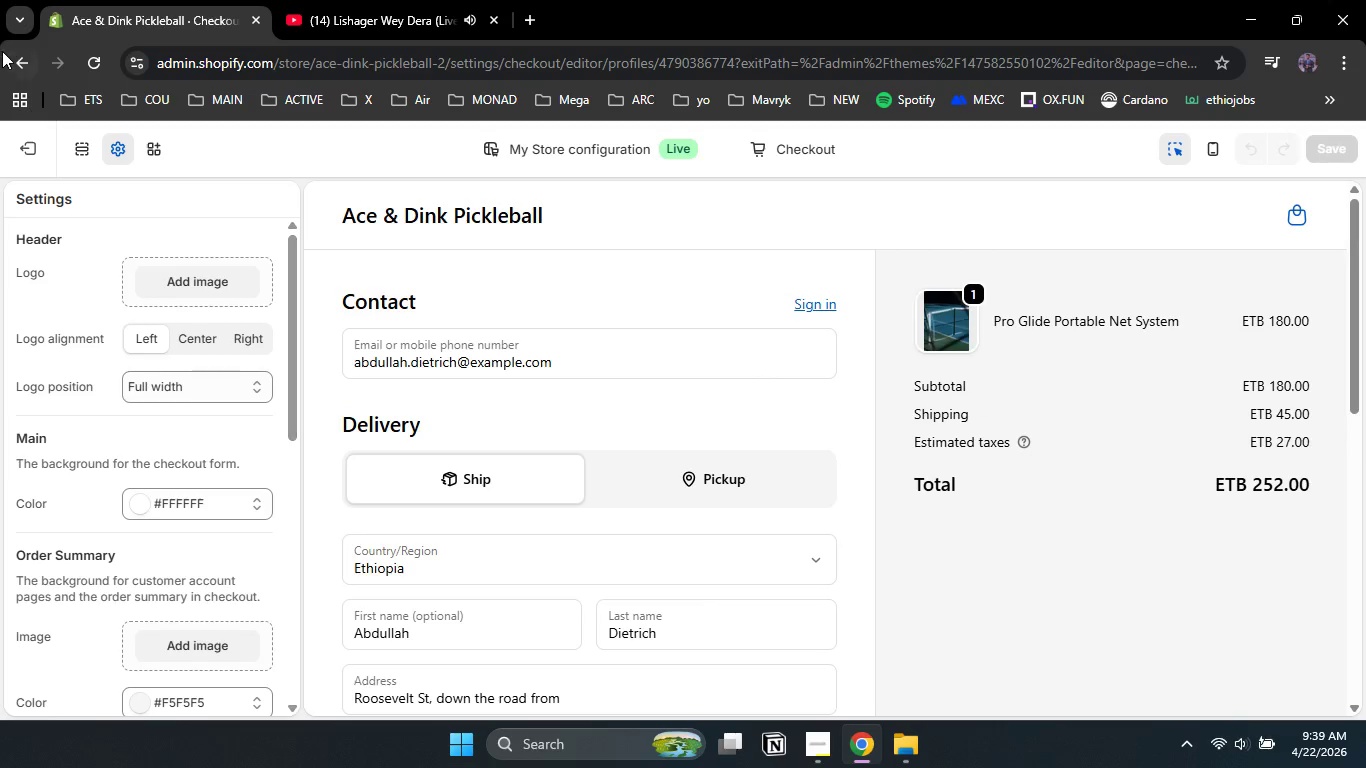 
left_click([34, 144])
 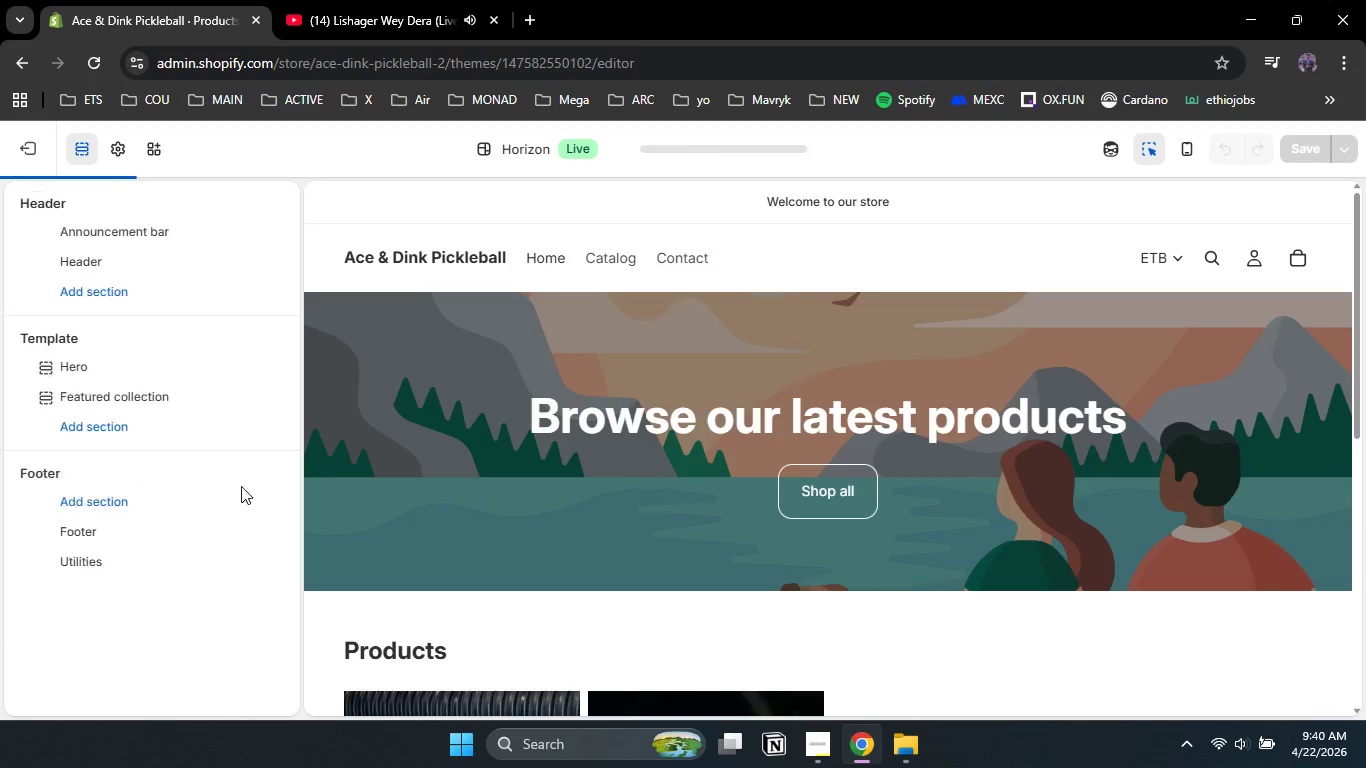 
wait(5.28)
 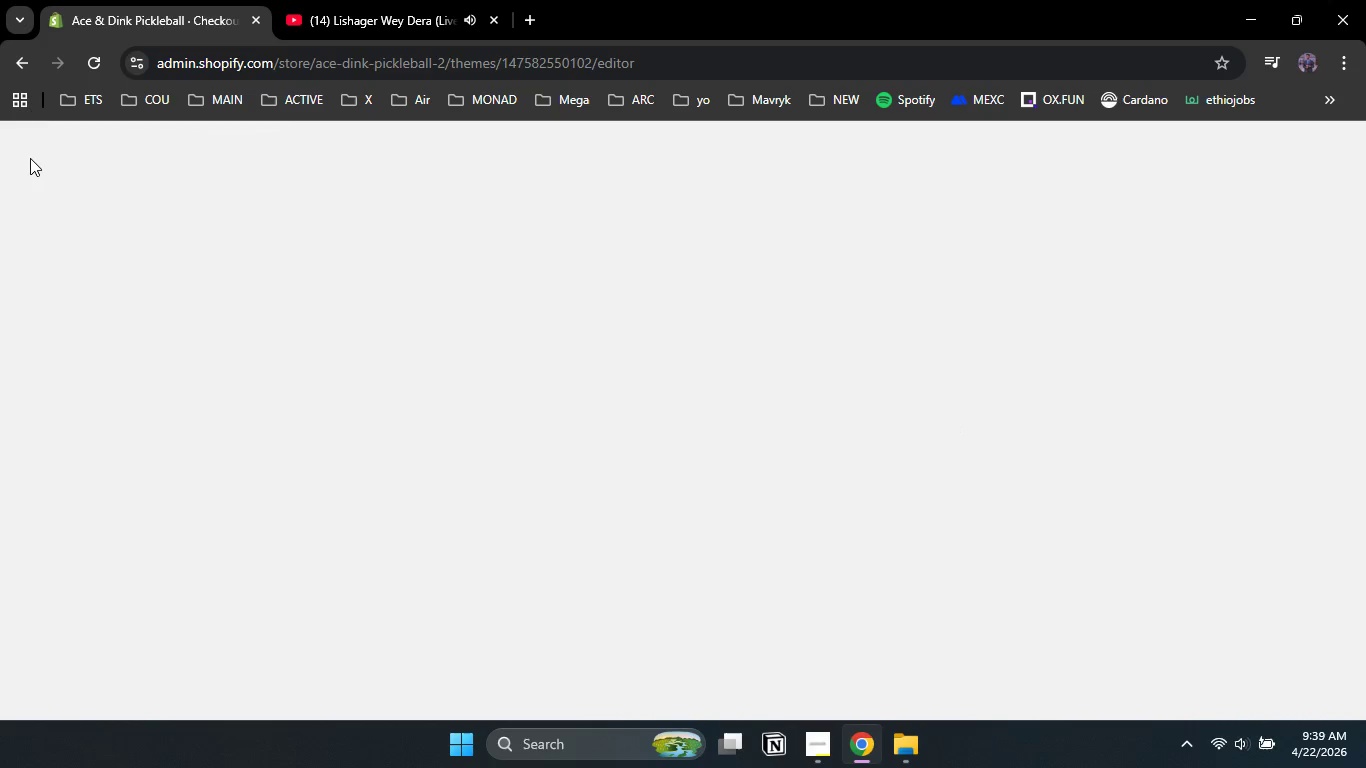 
left_click([817, 743])
 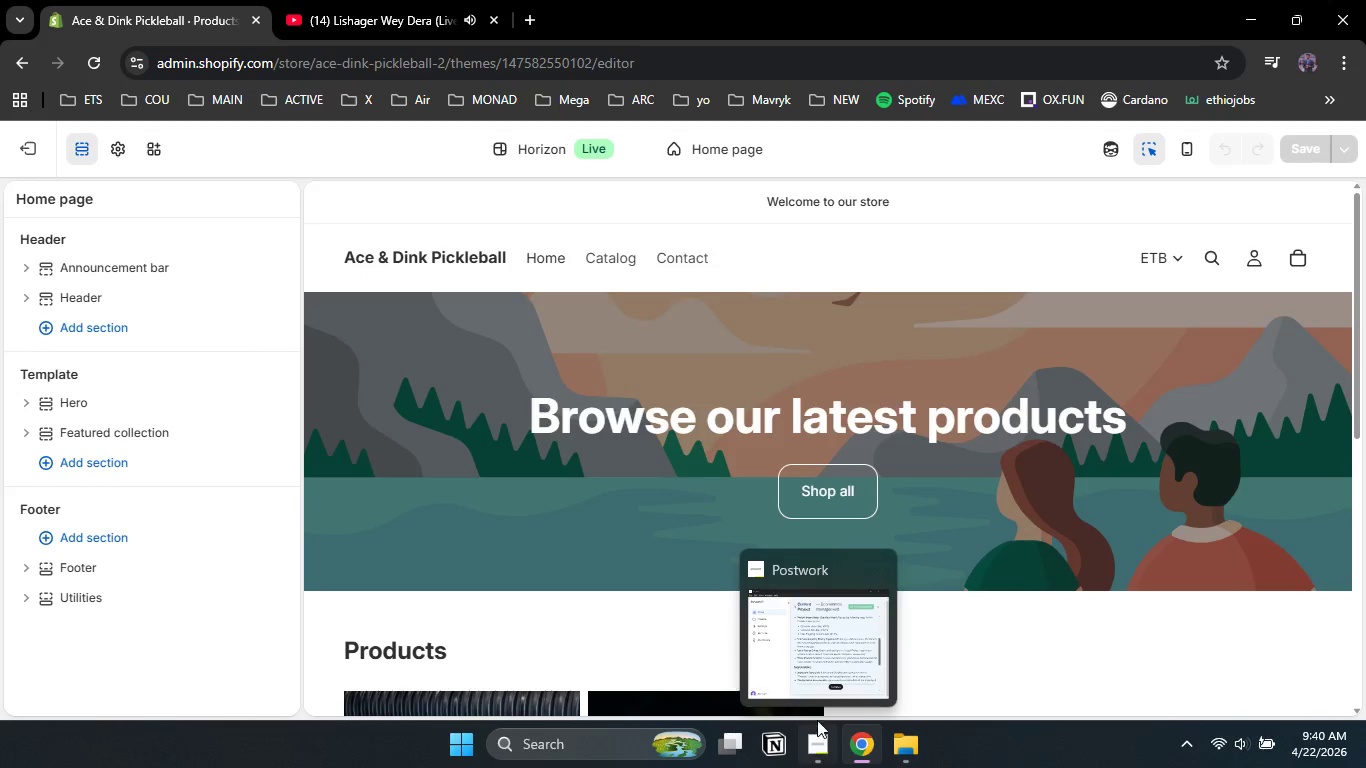 
left_click([817, 632])
 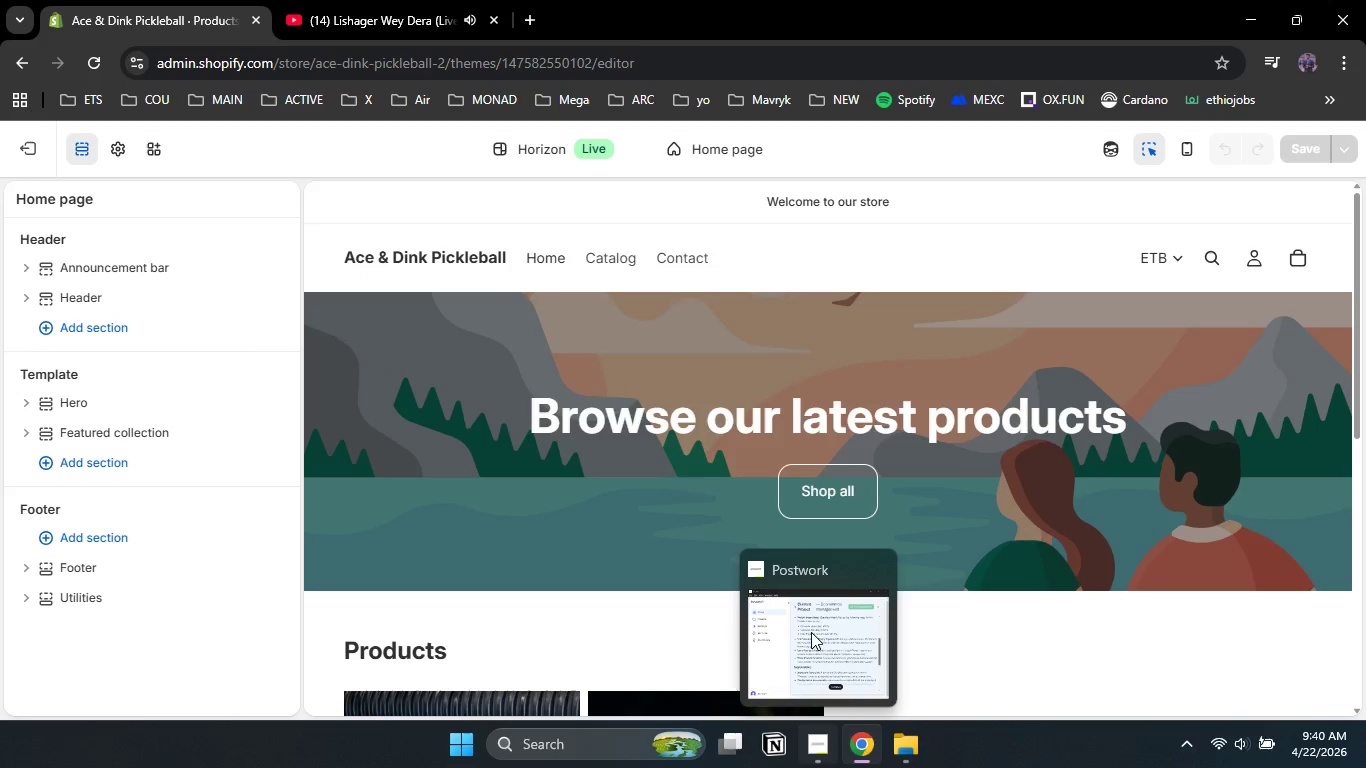 
left_click([811, 632])